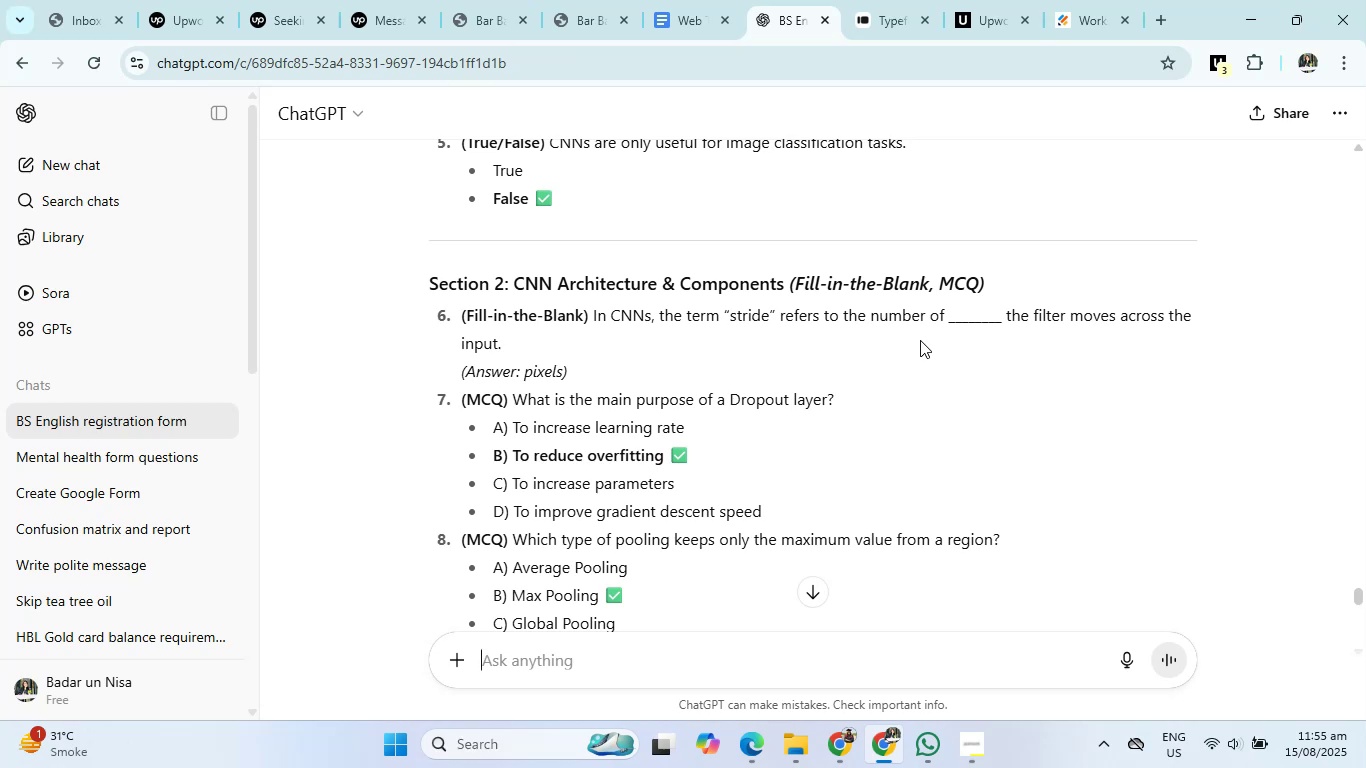 
scroll: coordinate [924, 327], scroll_direction: up, amount: 2.0
 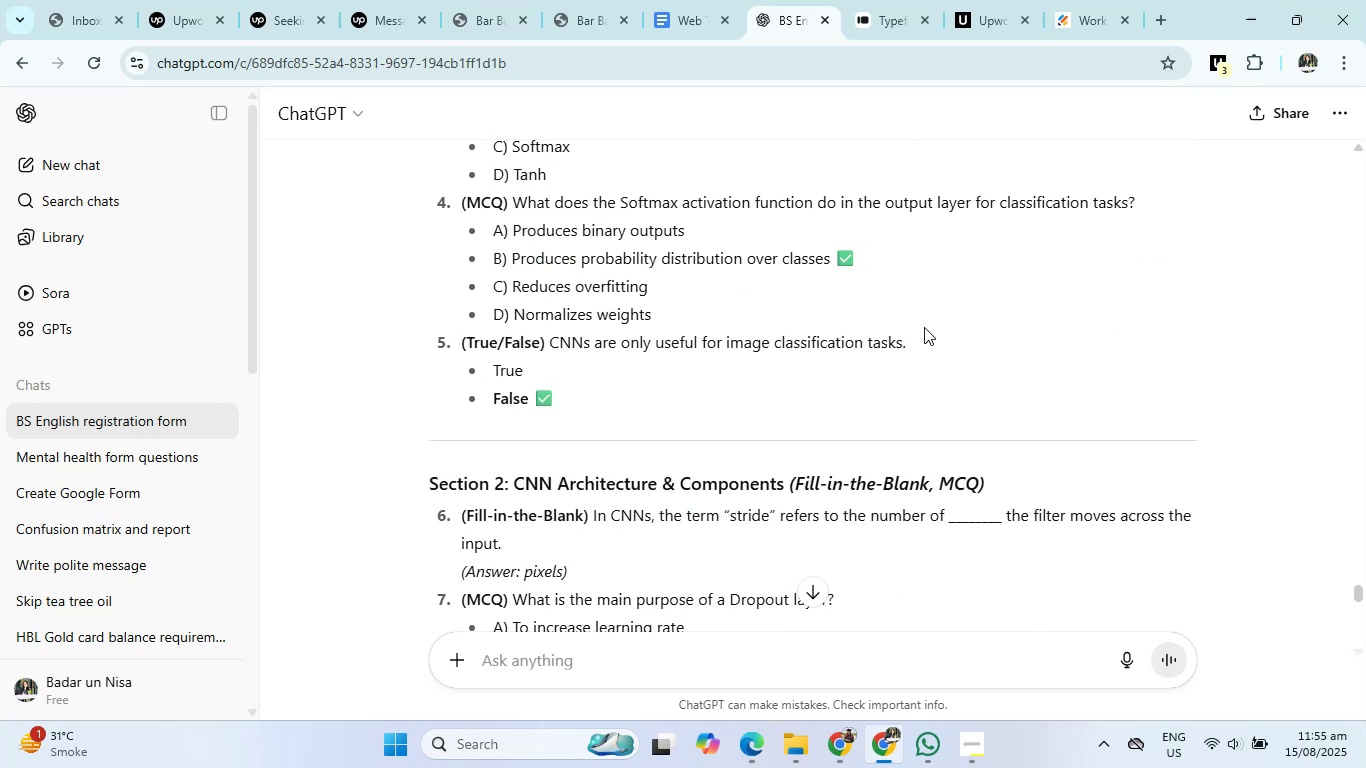 
scroll: coordinate [924, 327], scroll_direction: down, amount: 2.0
 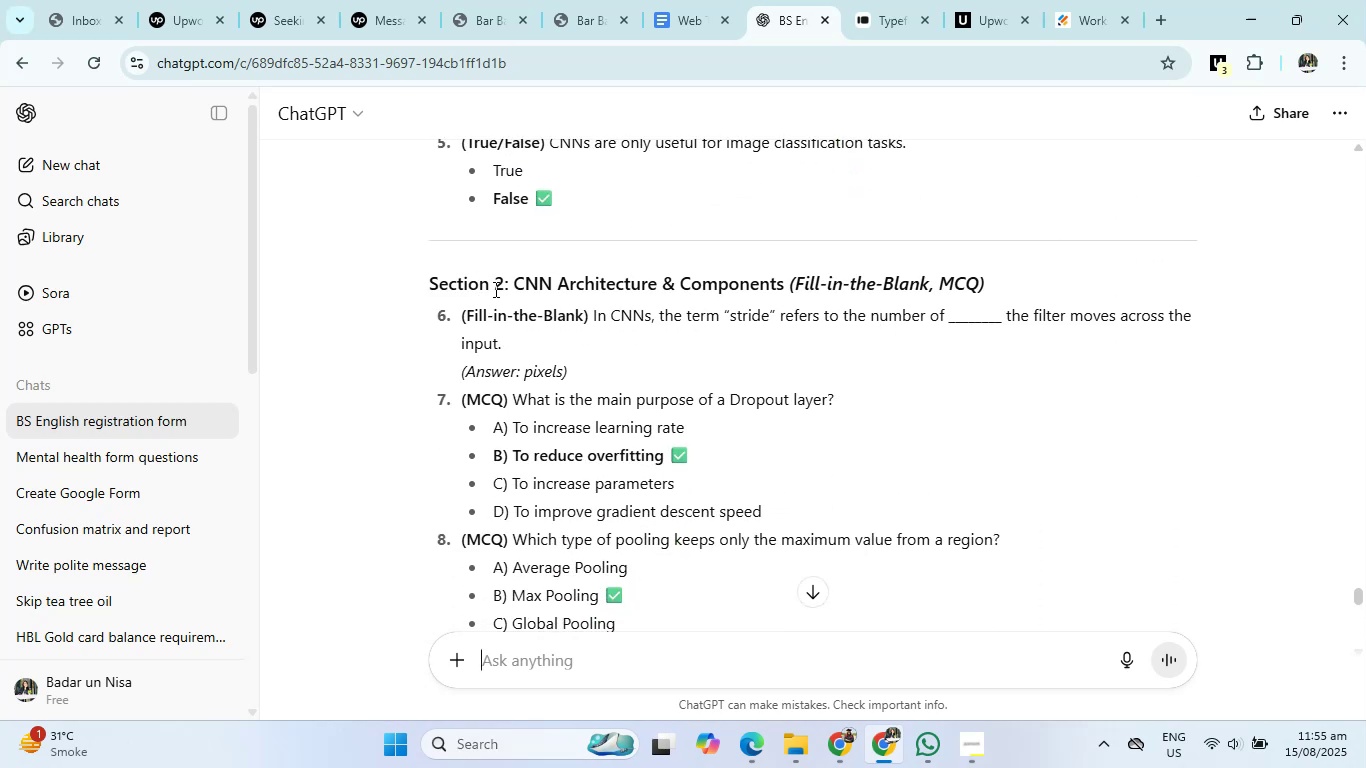 
left_click_drag(start_coordinate=[506, 285], to_coordinate=[783, 287])
 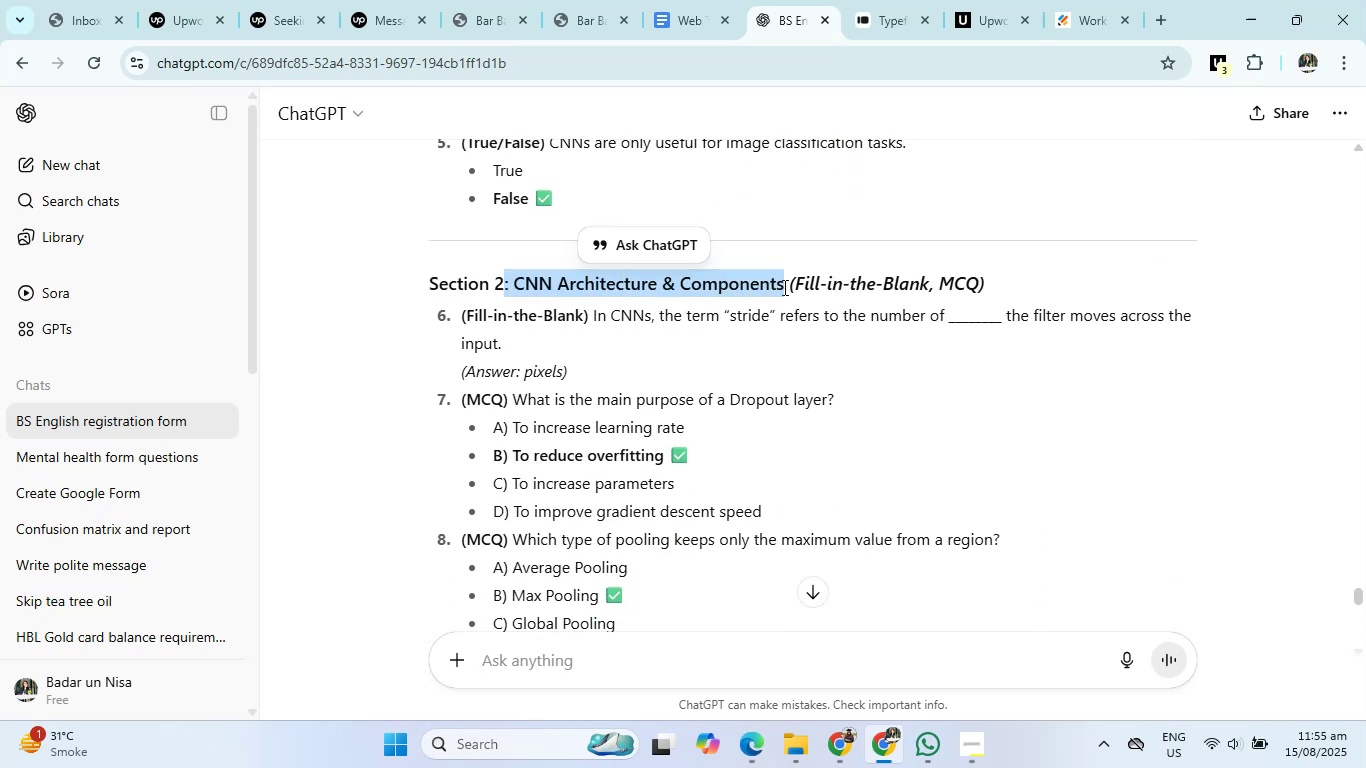 
left_click([782, 288])
 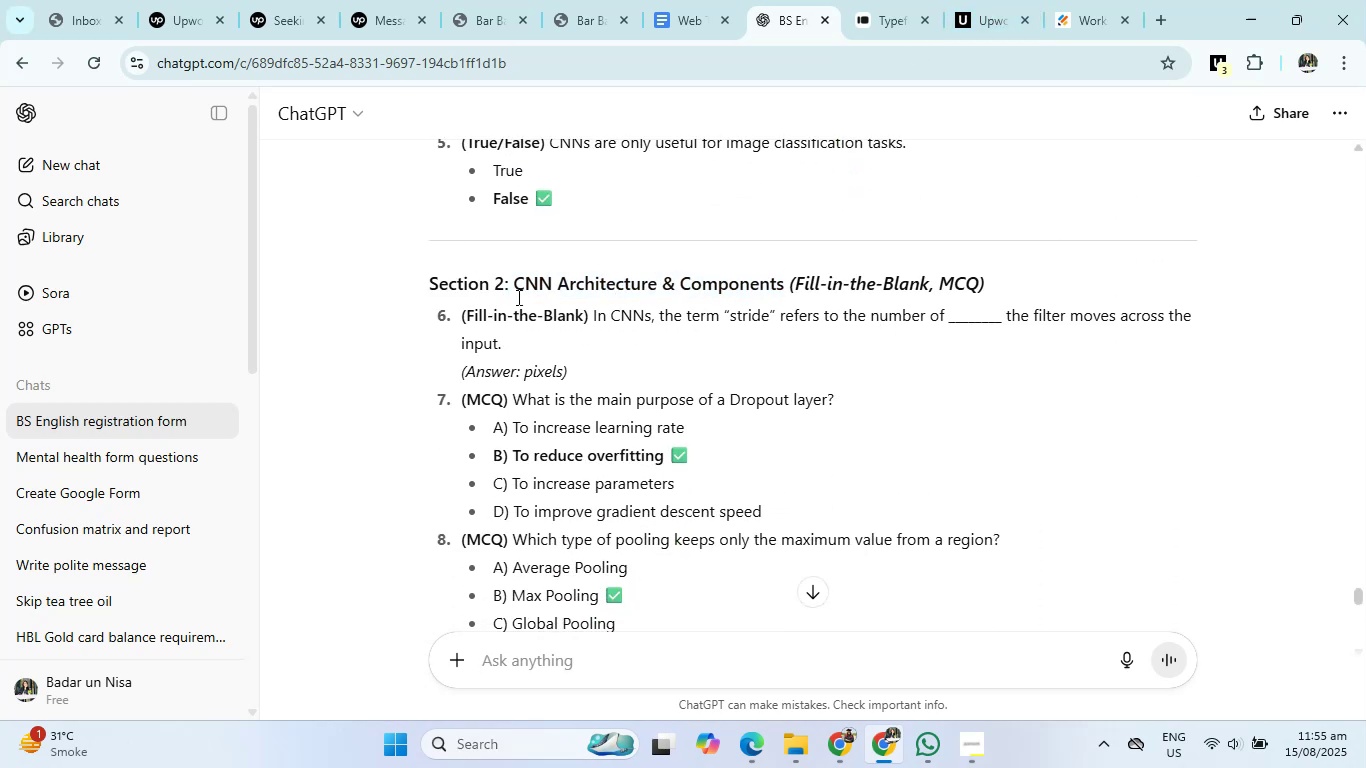 
left_click_drag(start_coordinate=[514, 282], to_coordinate=[782, 288])
 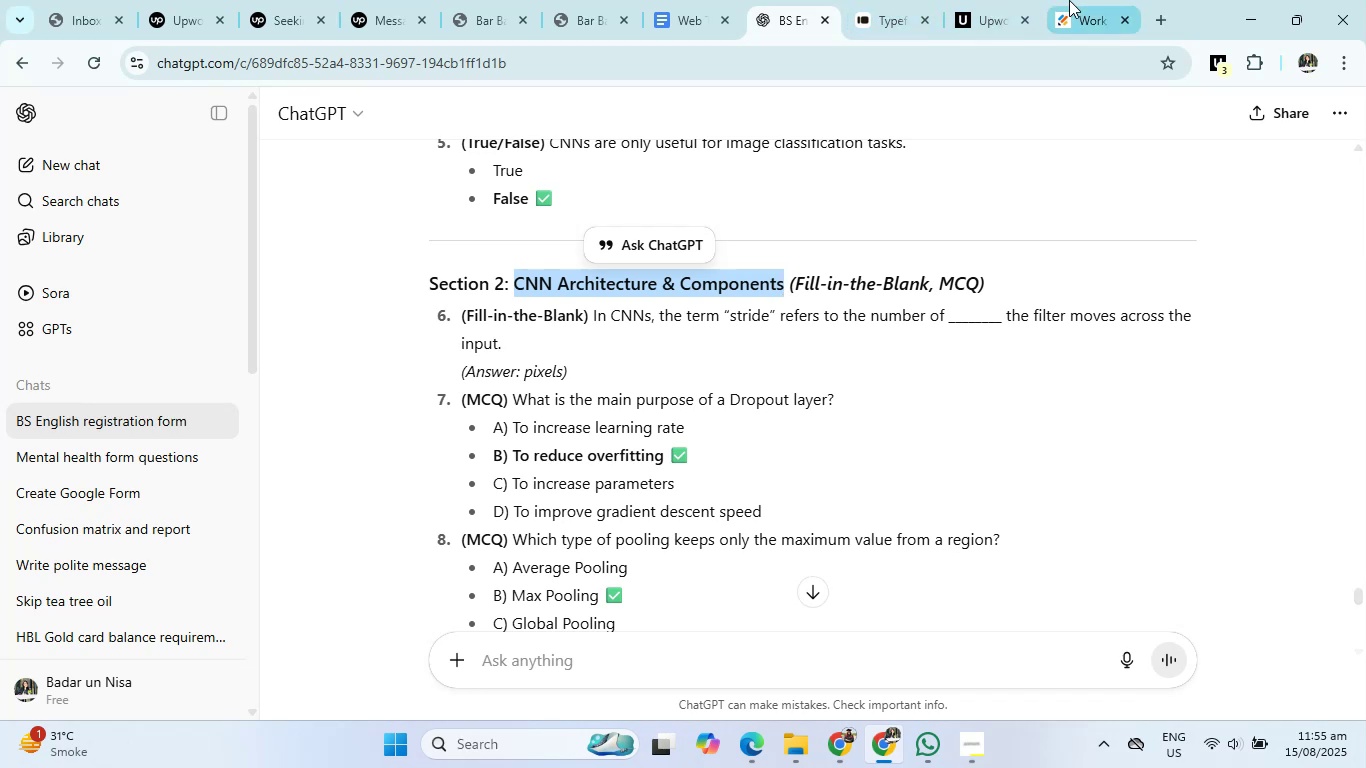 
left_click([886, 0])
 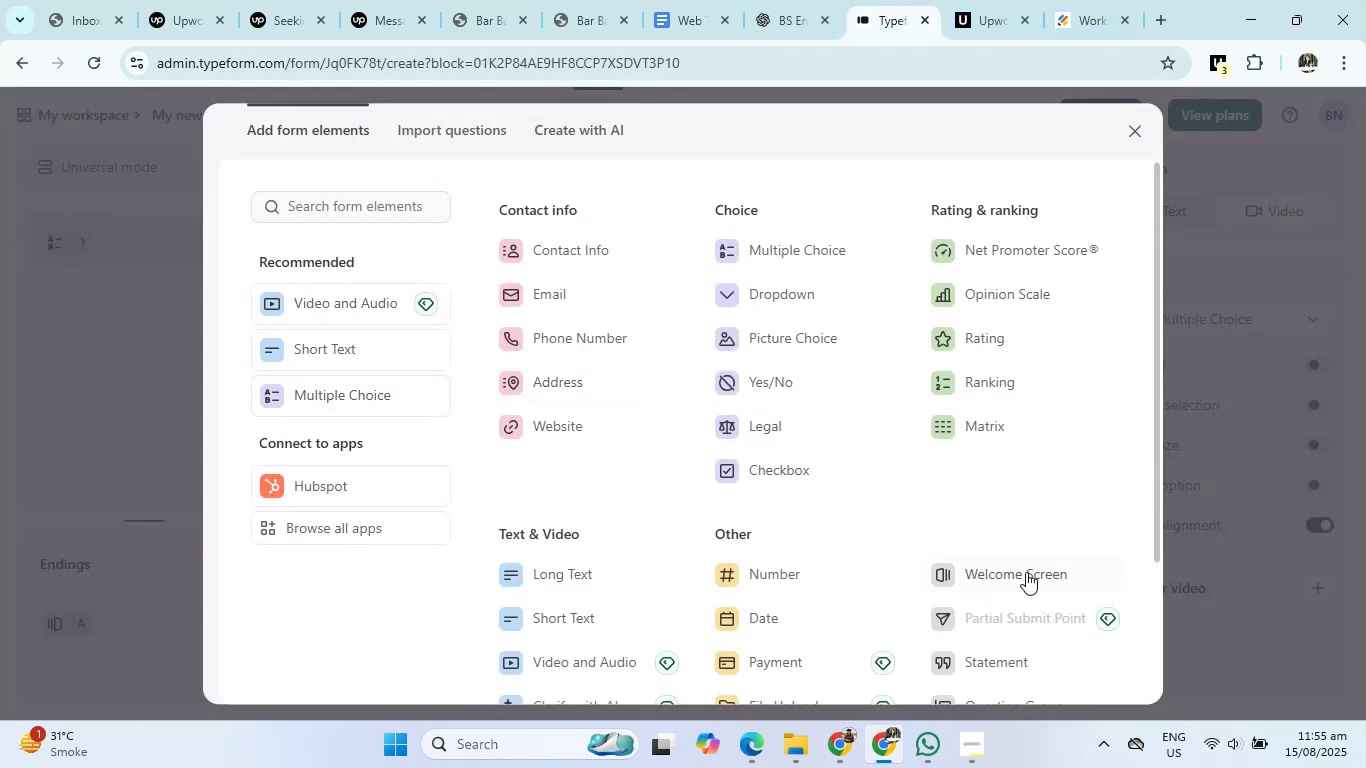 
left_click([1018, 585])
 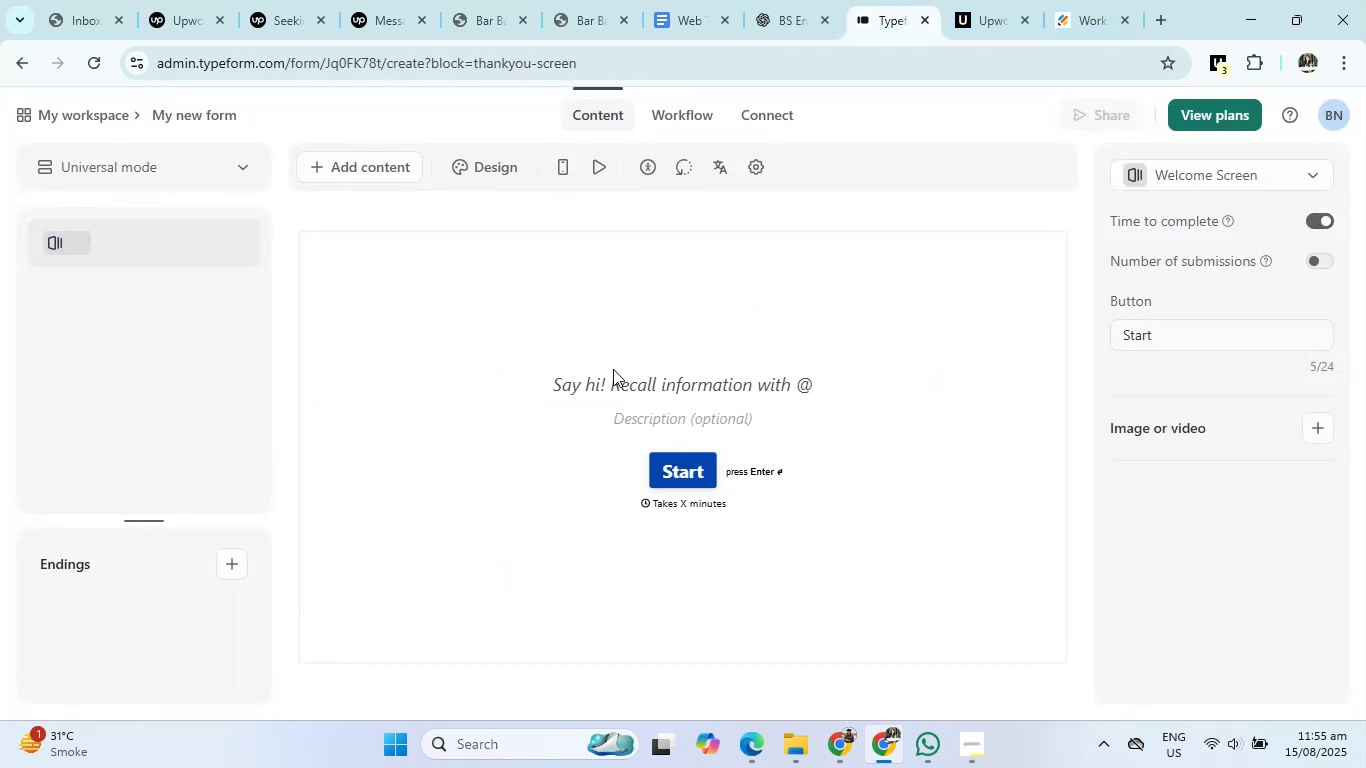 
left_click([613, 384])
 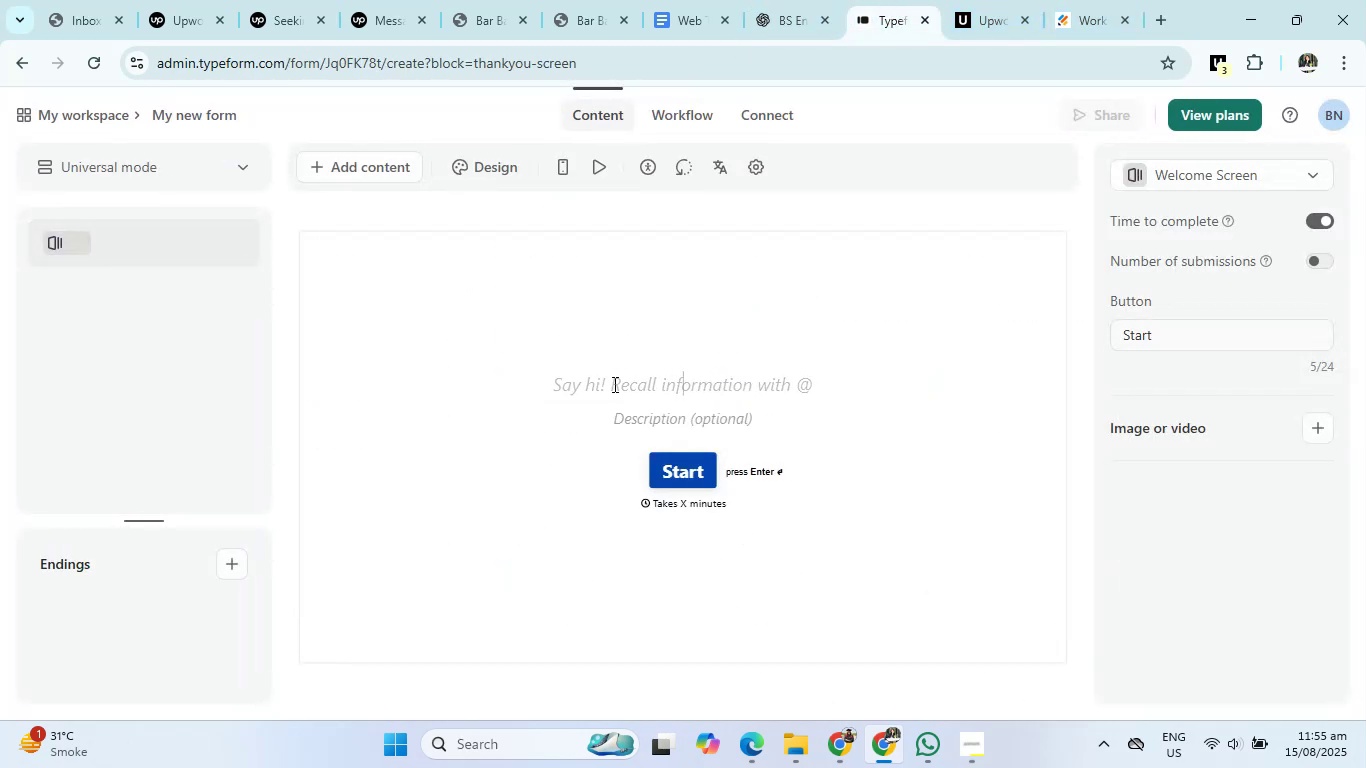 
type(CNN a)
key(Backspace)
type(Architecture and components Quic)
 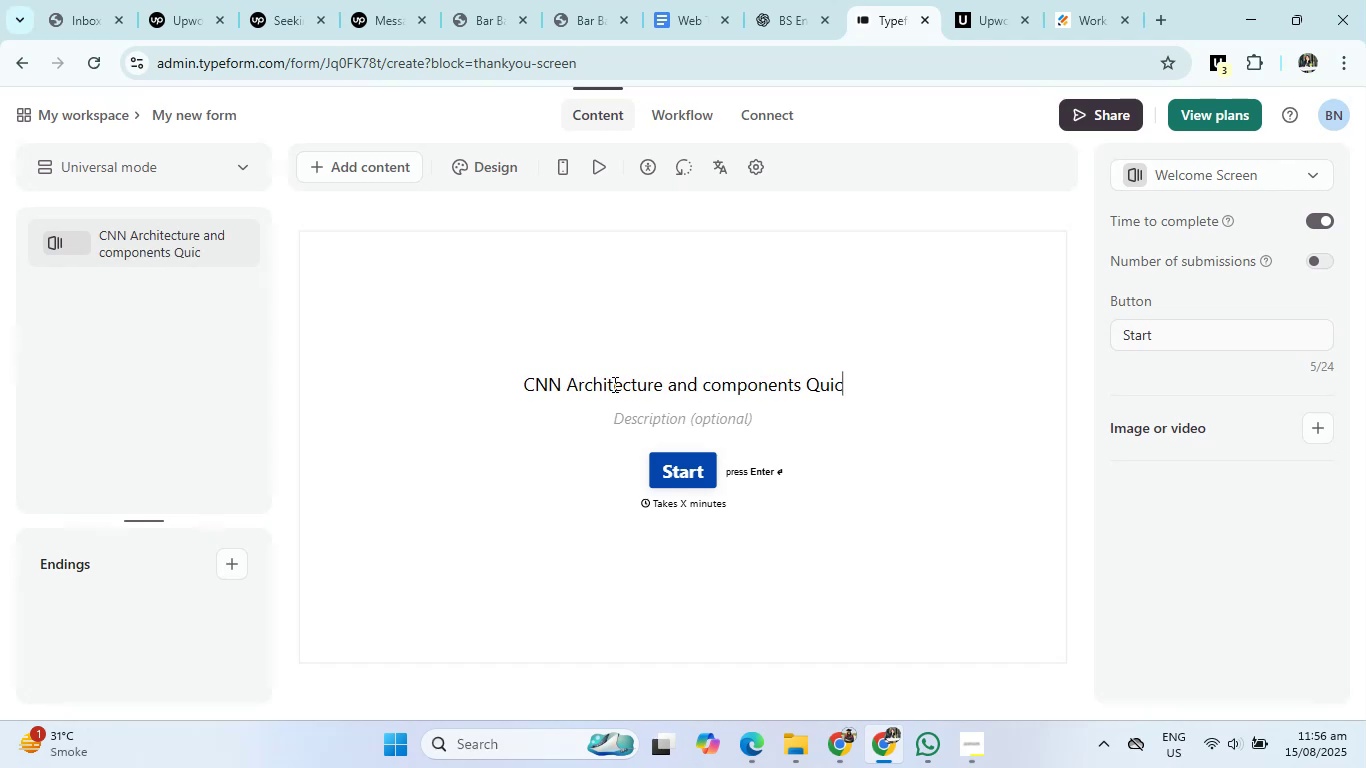 
left_click([712, 386])
 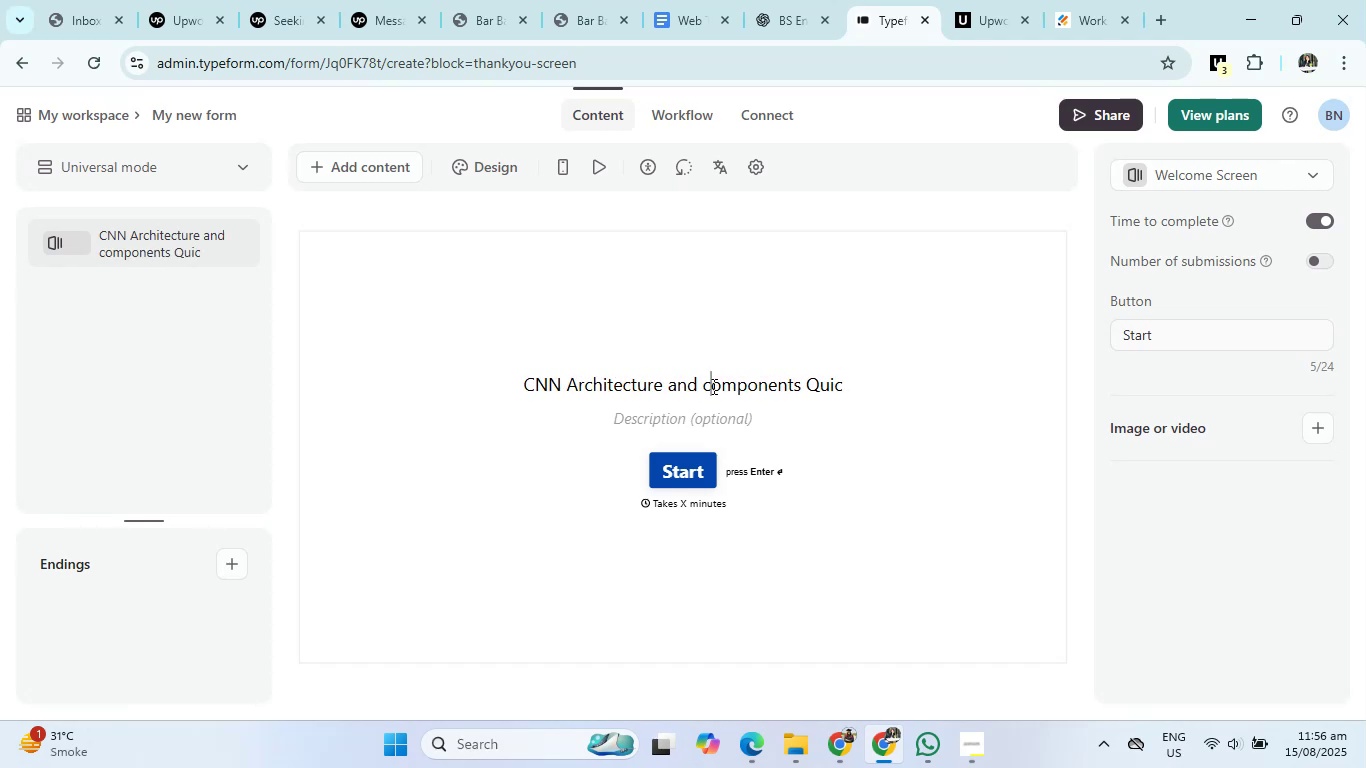 
key(Backspace)
 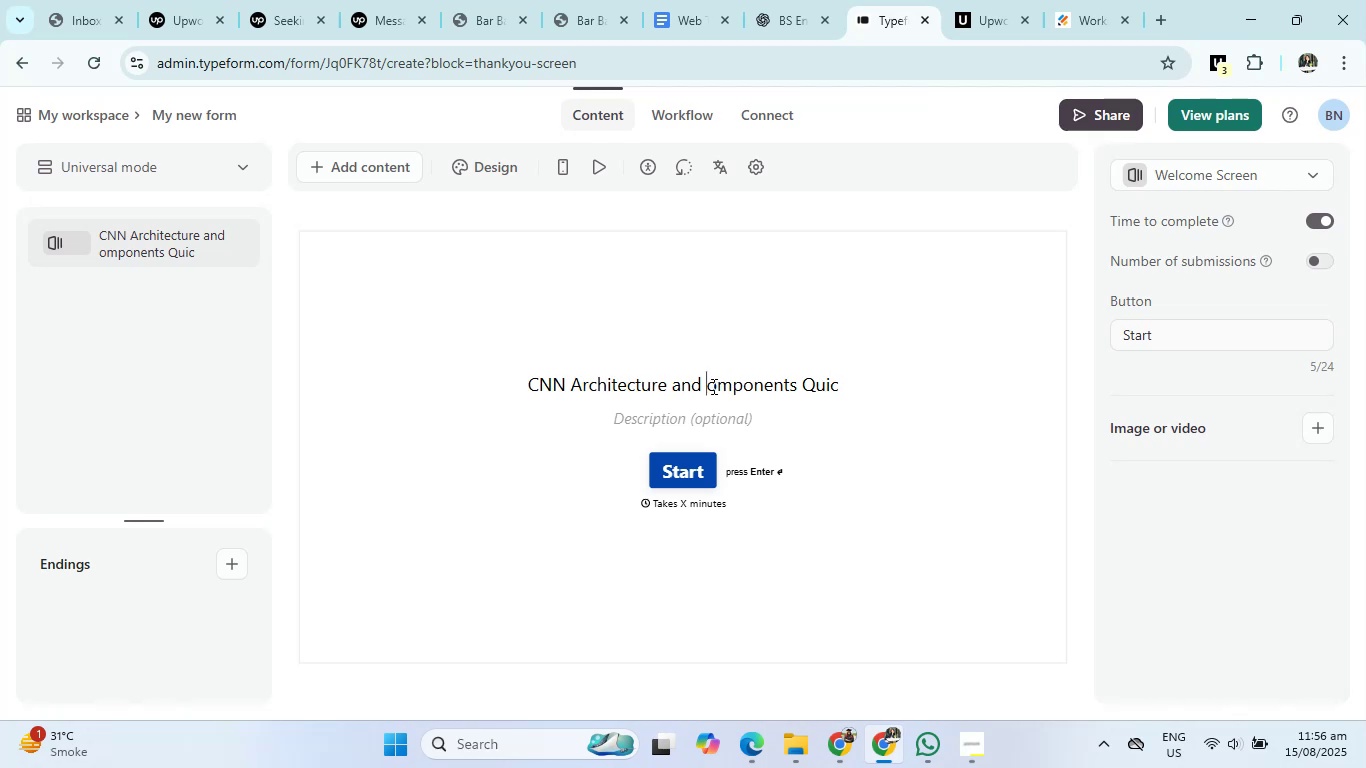 
key(Shift+ShiftRight)
 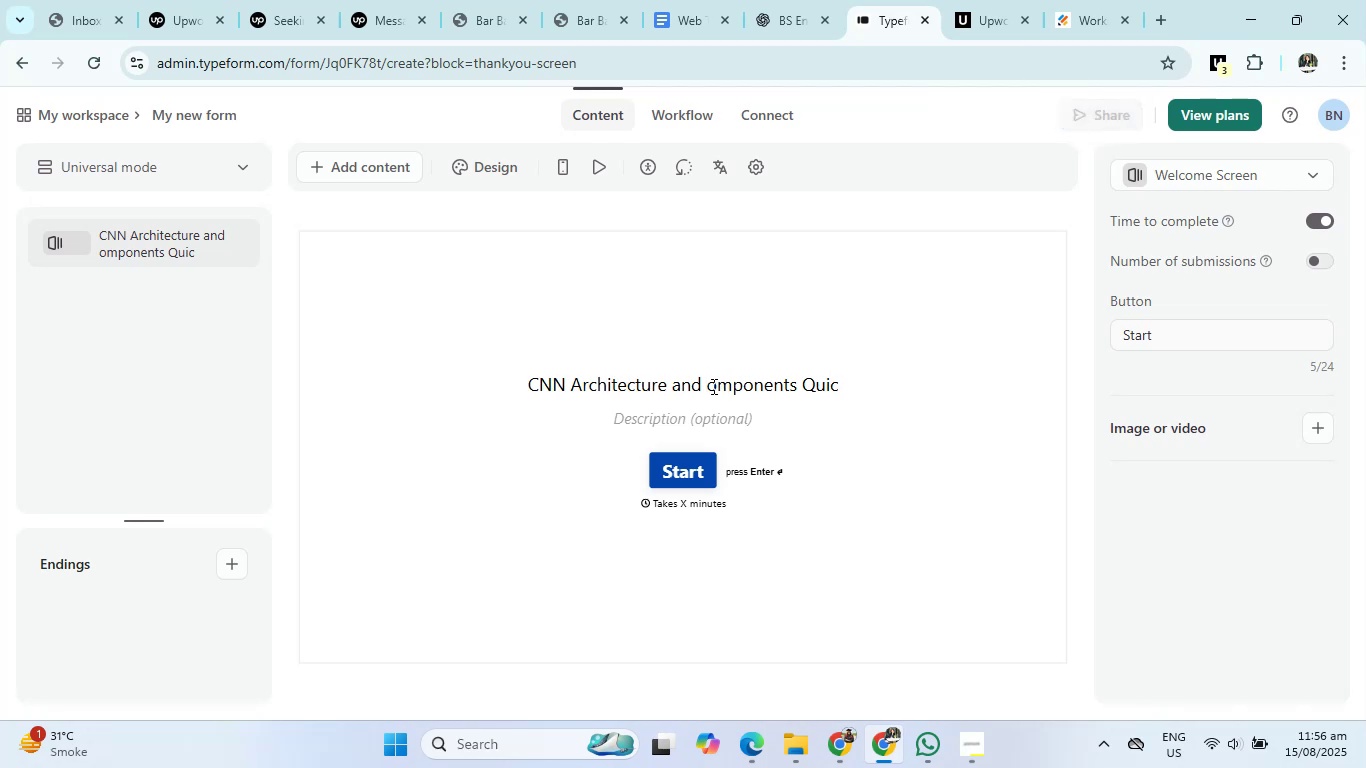 
key(Shift+C)
 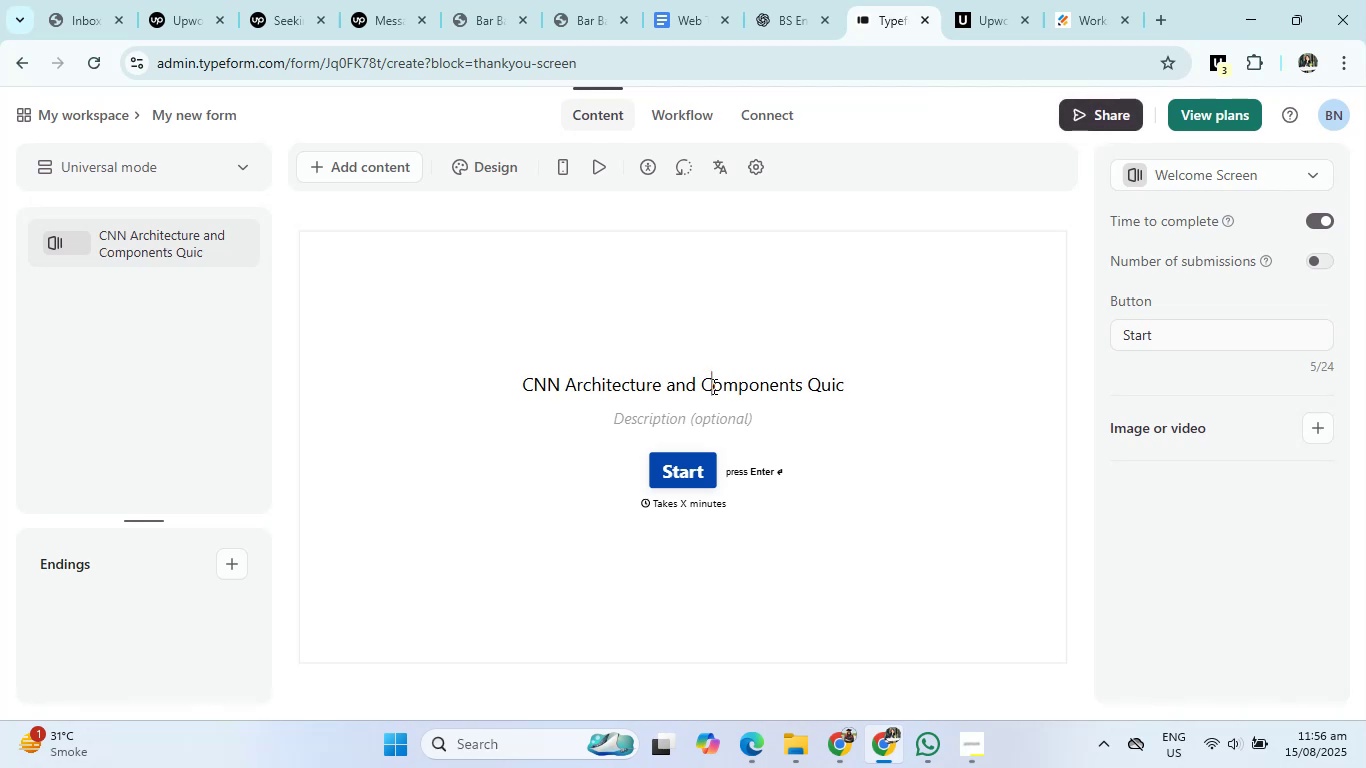 
left_click([883, 382])
 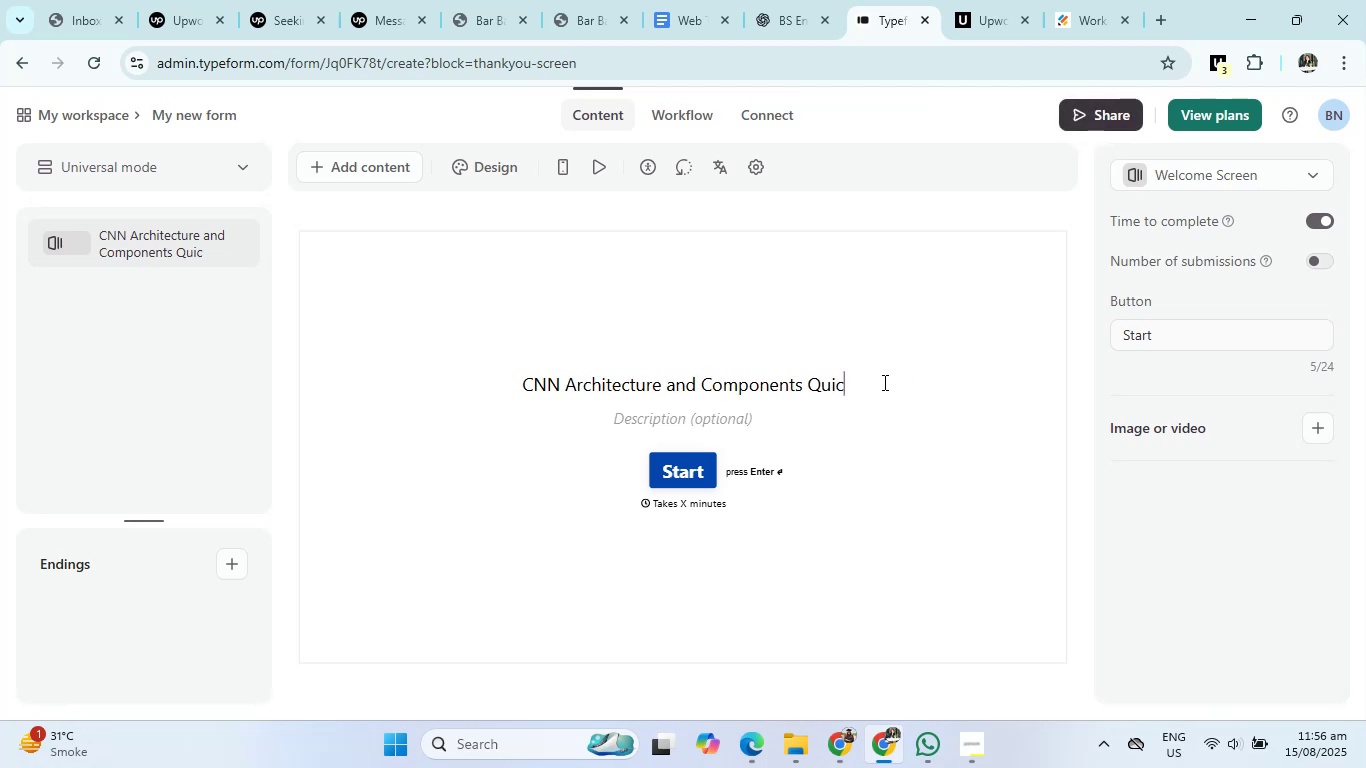 
key(Backspace)
 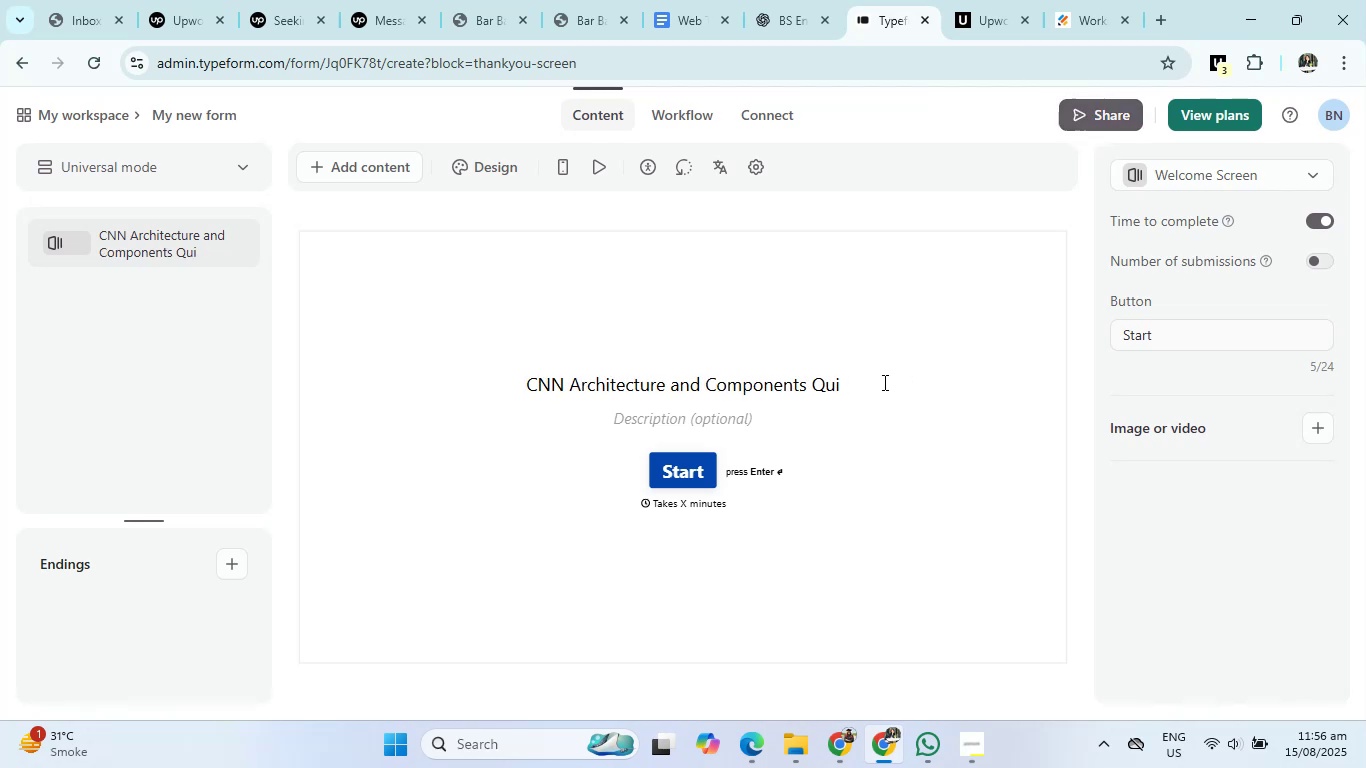 
key(Z)
 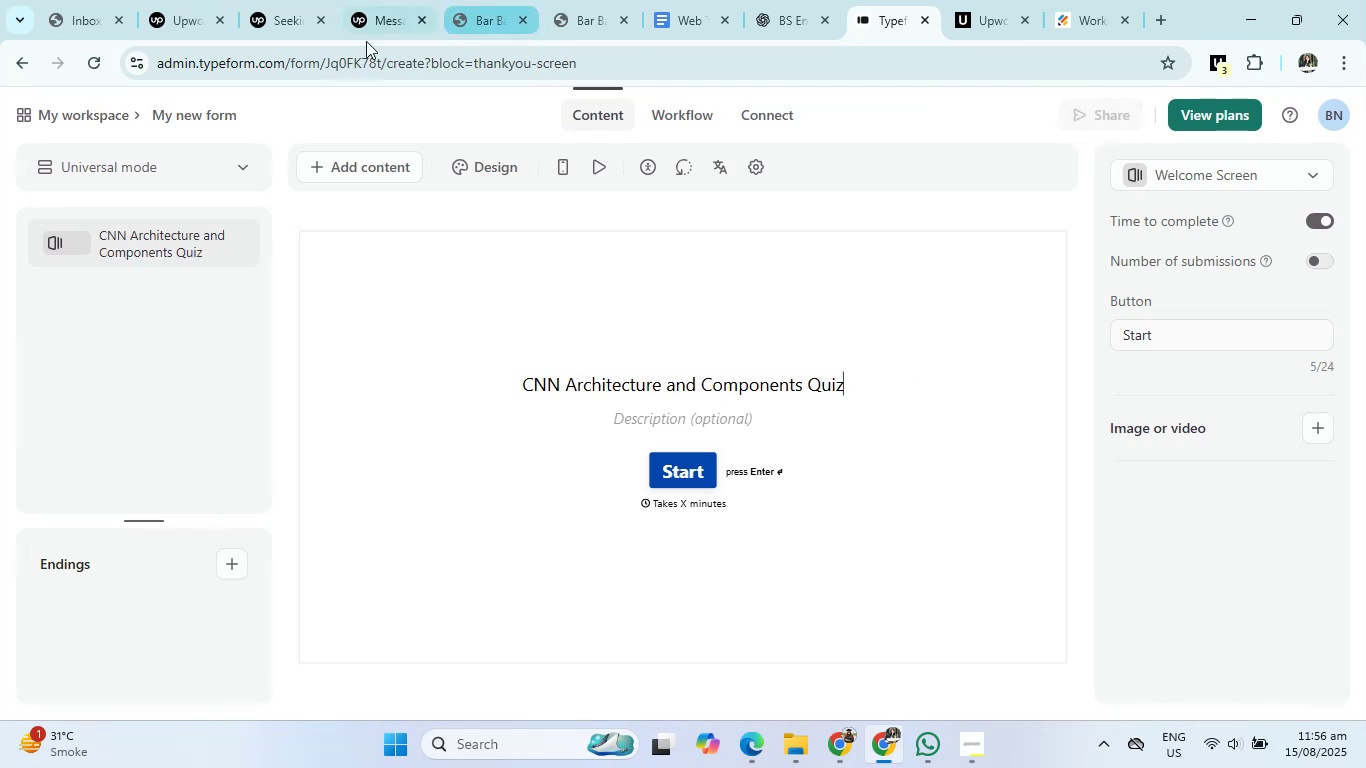 
left_click([338, 163])
 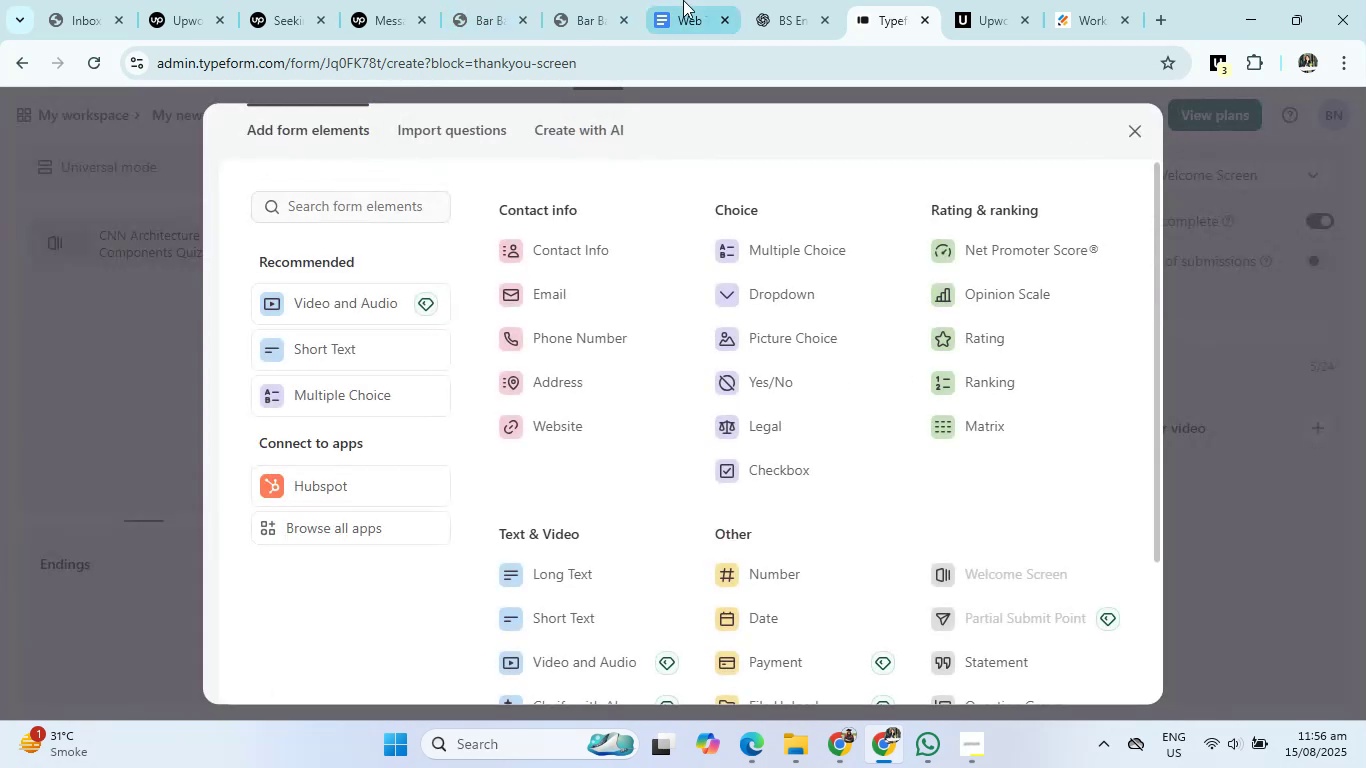 
left_click([762, 0])
 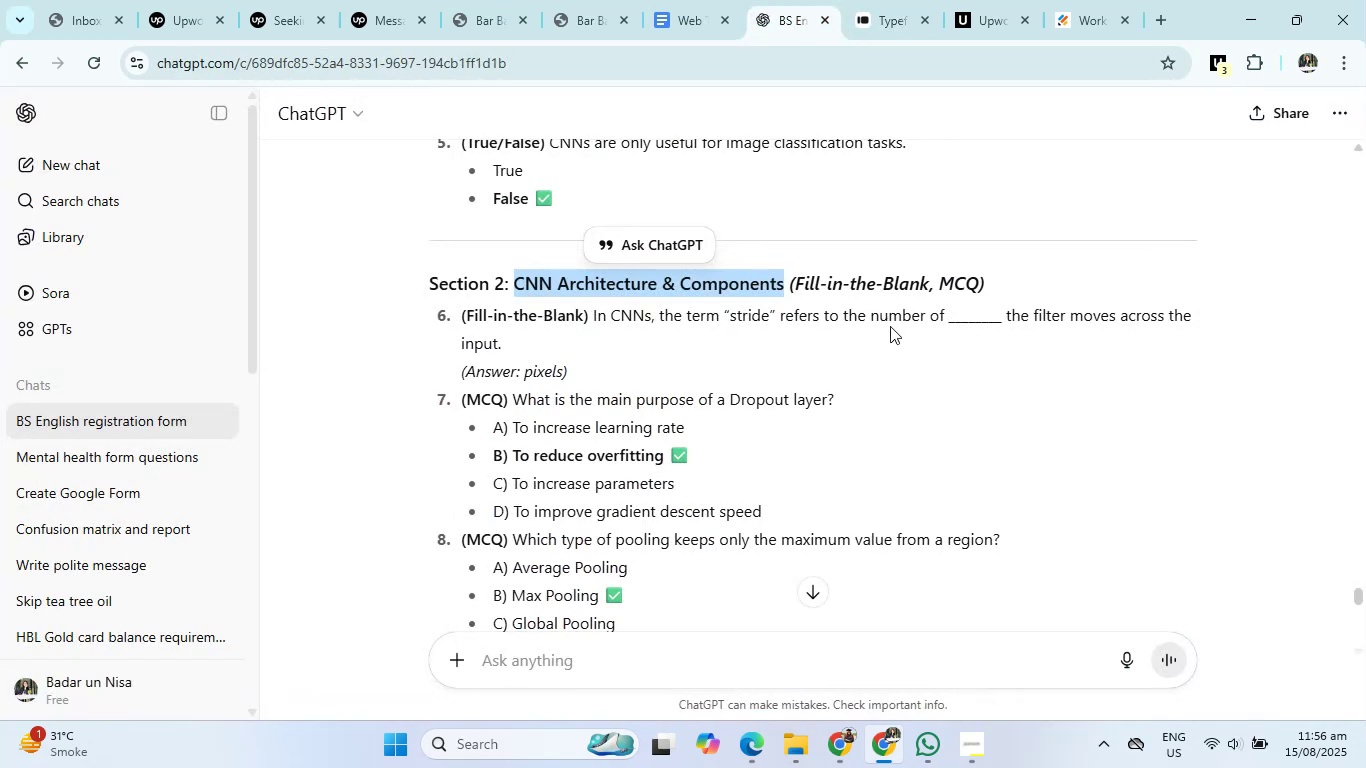 
wait(9.54)
 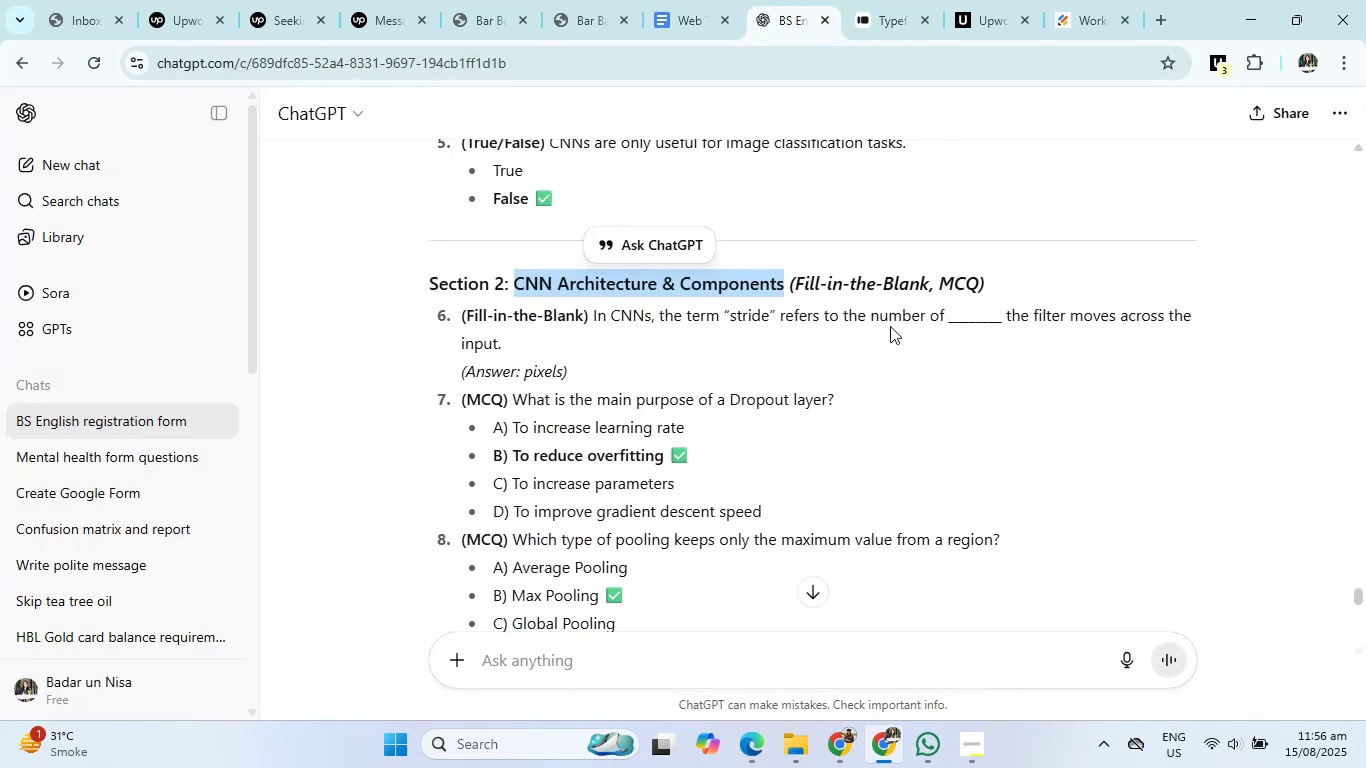 
left_click([890, 18])
 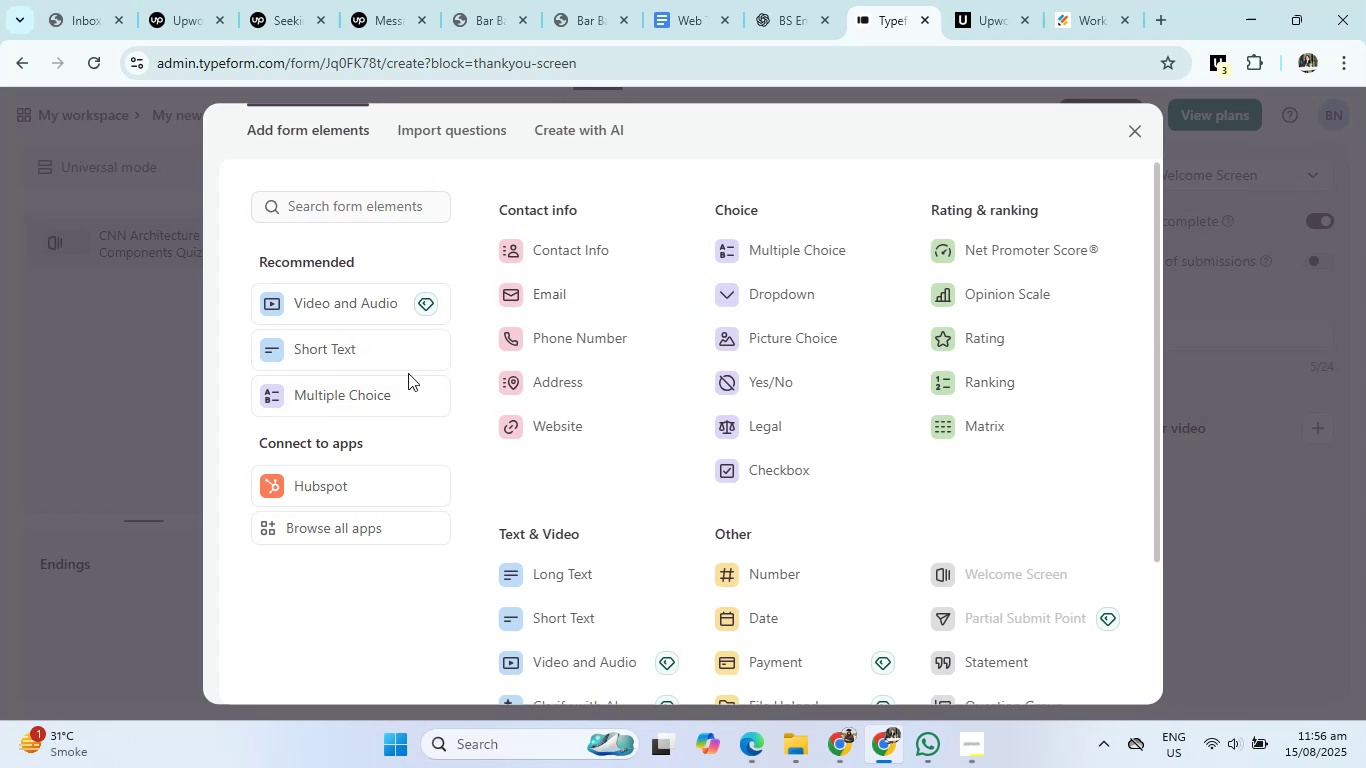 
left_click([405, 353])
 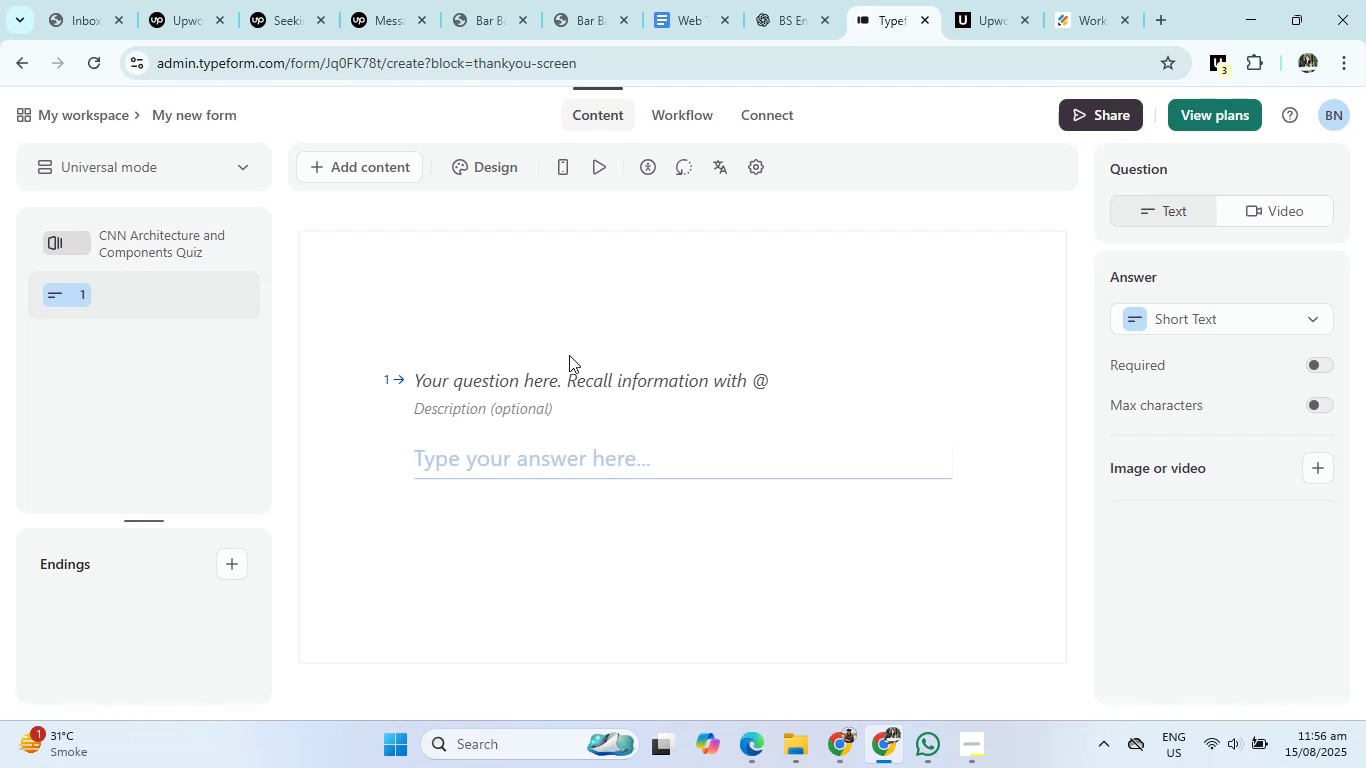 
wait(20.13)
 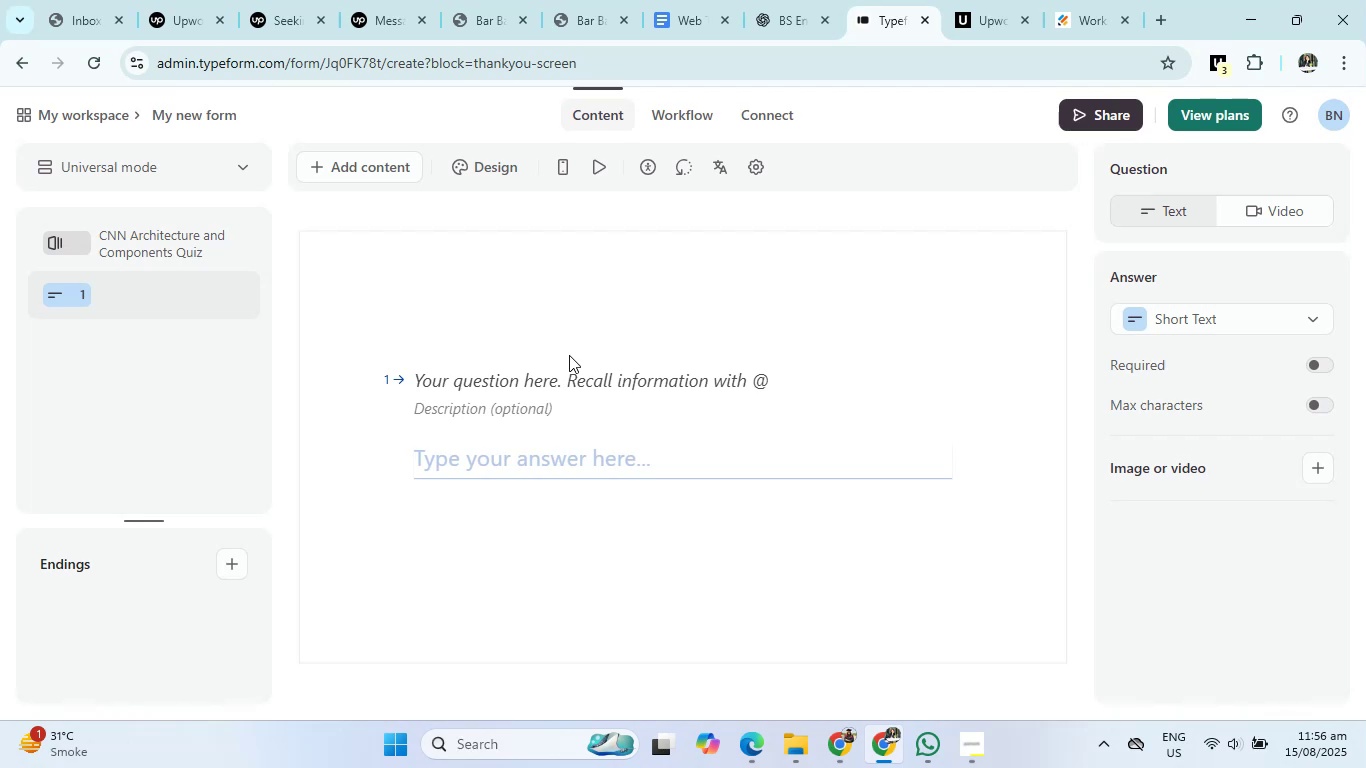 
left_click([767, 0])
 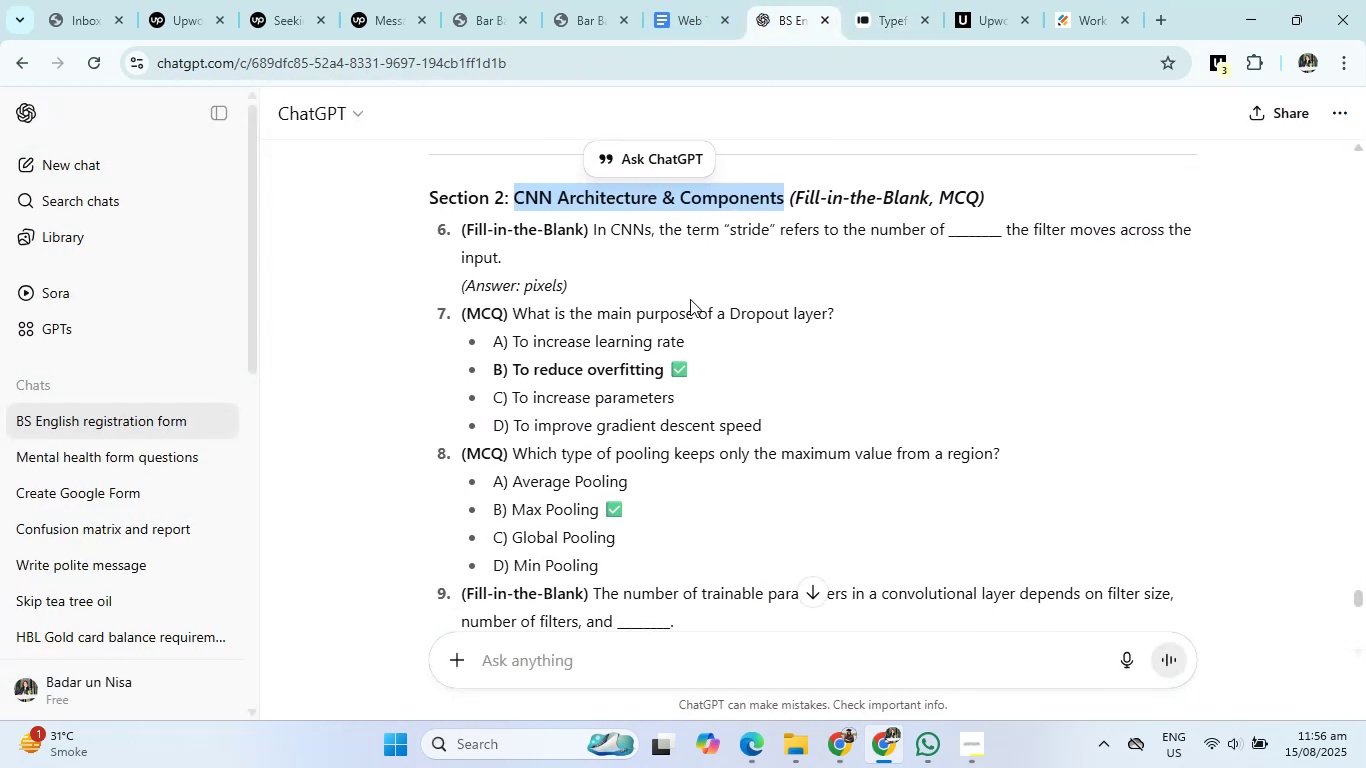 
left_click_drag(start_coordinate=[591, 228], to_coordinate=[625, 256])
 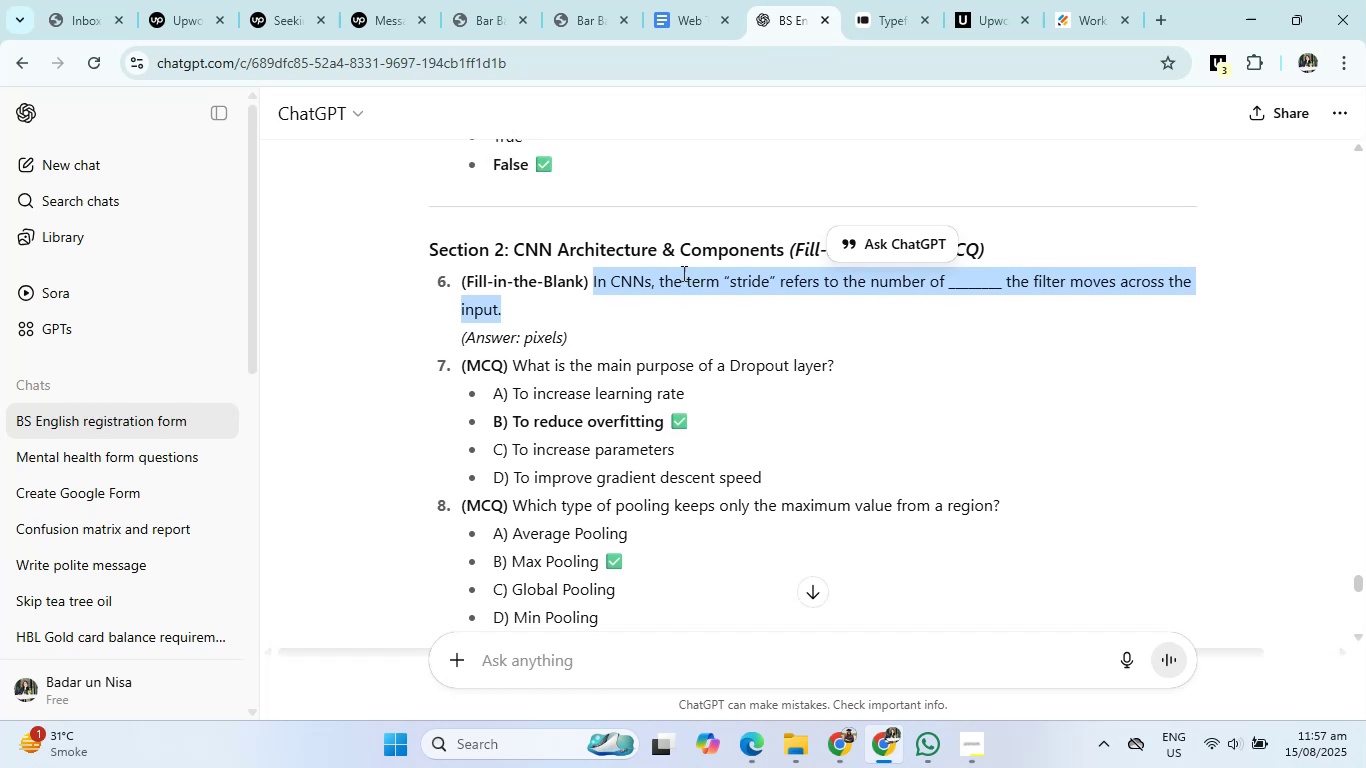 
wait(5.56)
 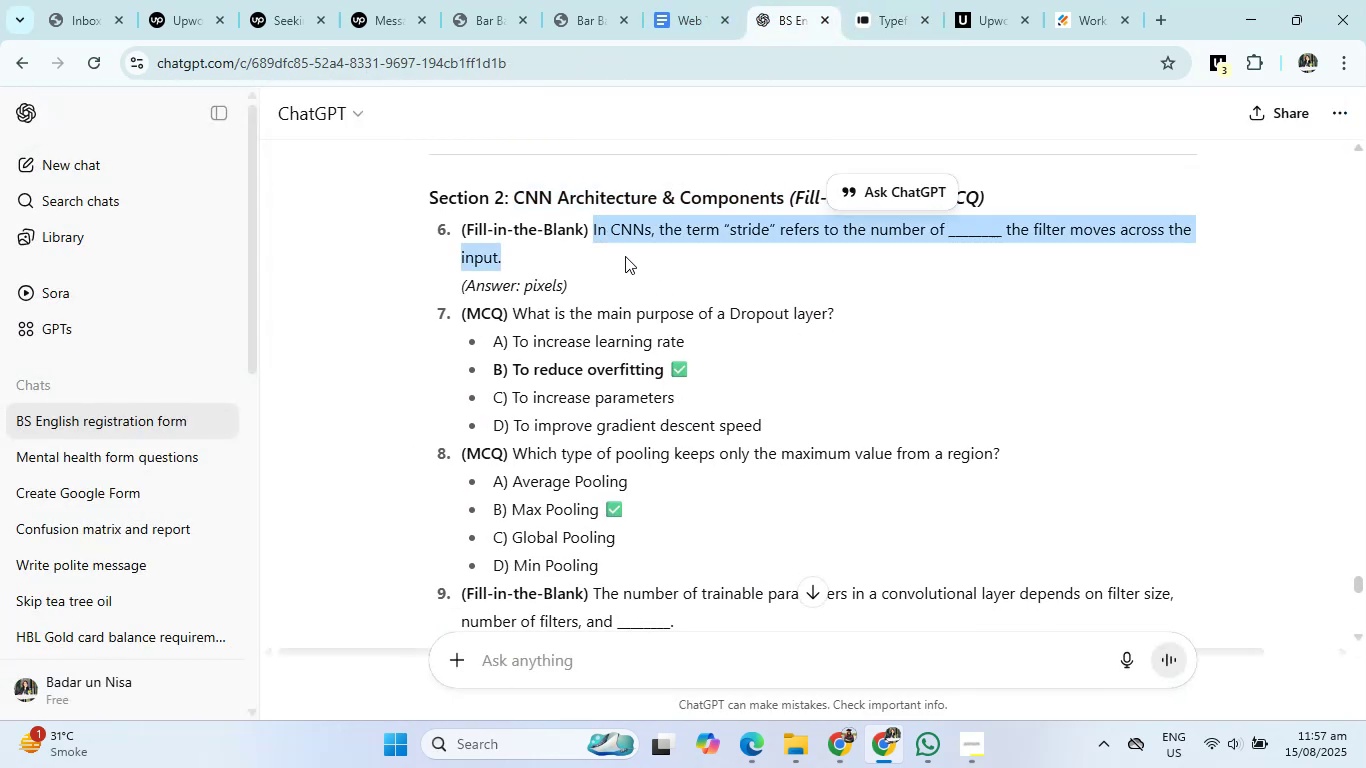 
left_click([898, 20])
 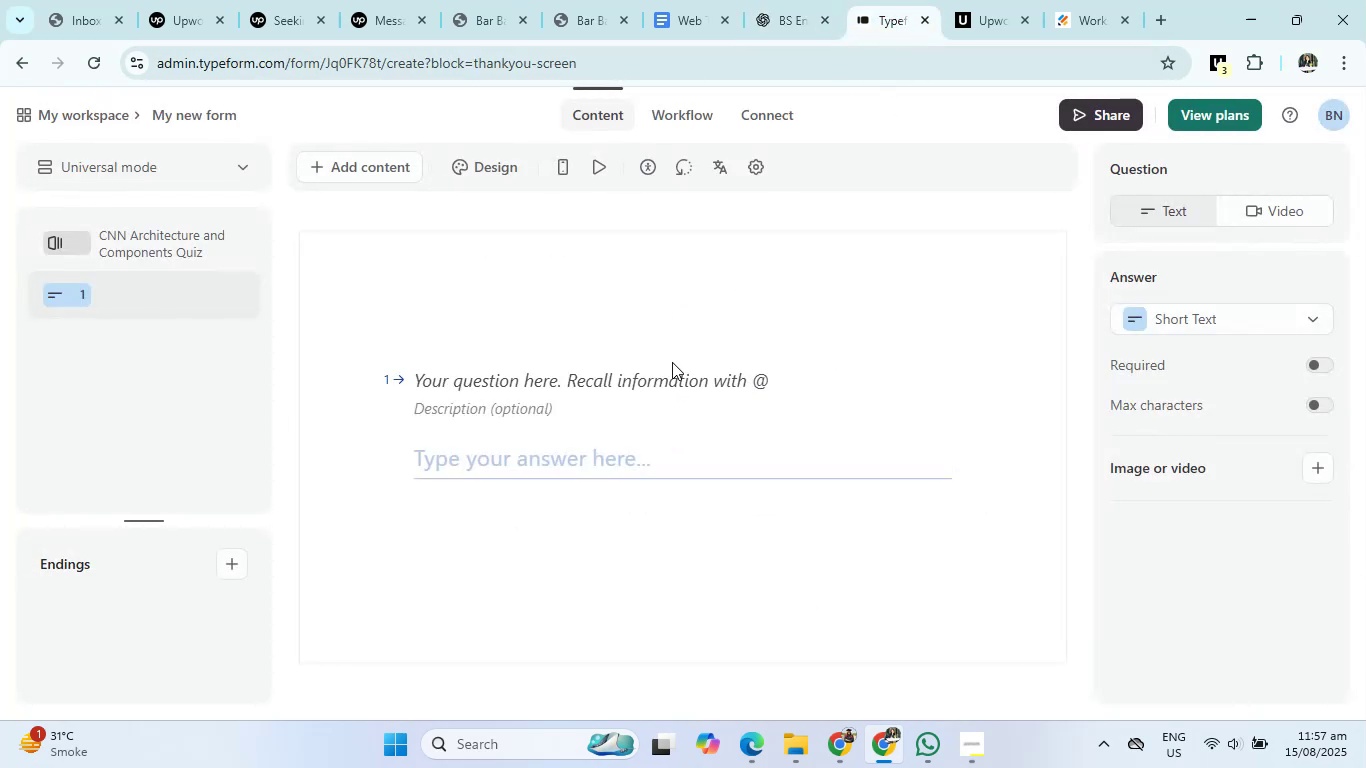 
left_click([667, 366])
 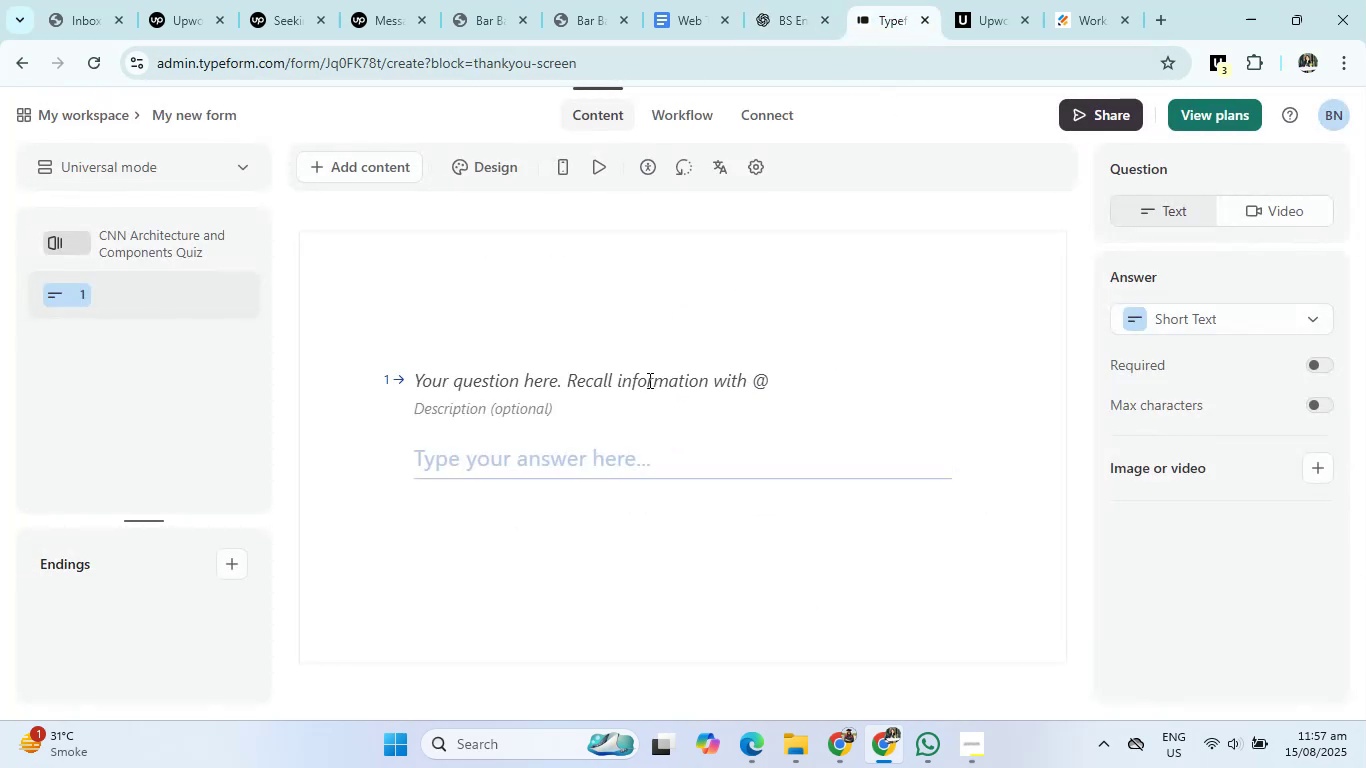 
left_click([648, 380])
 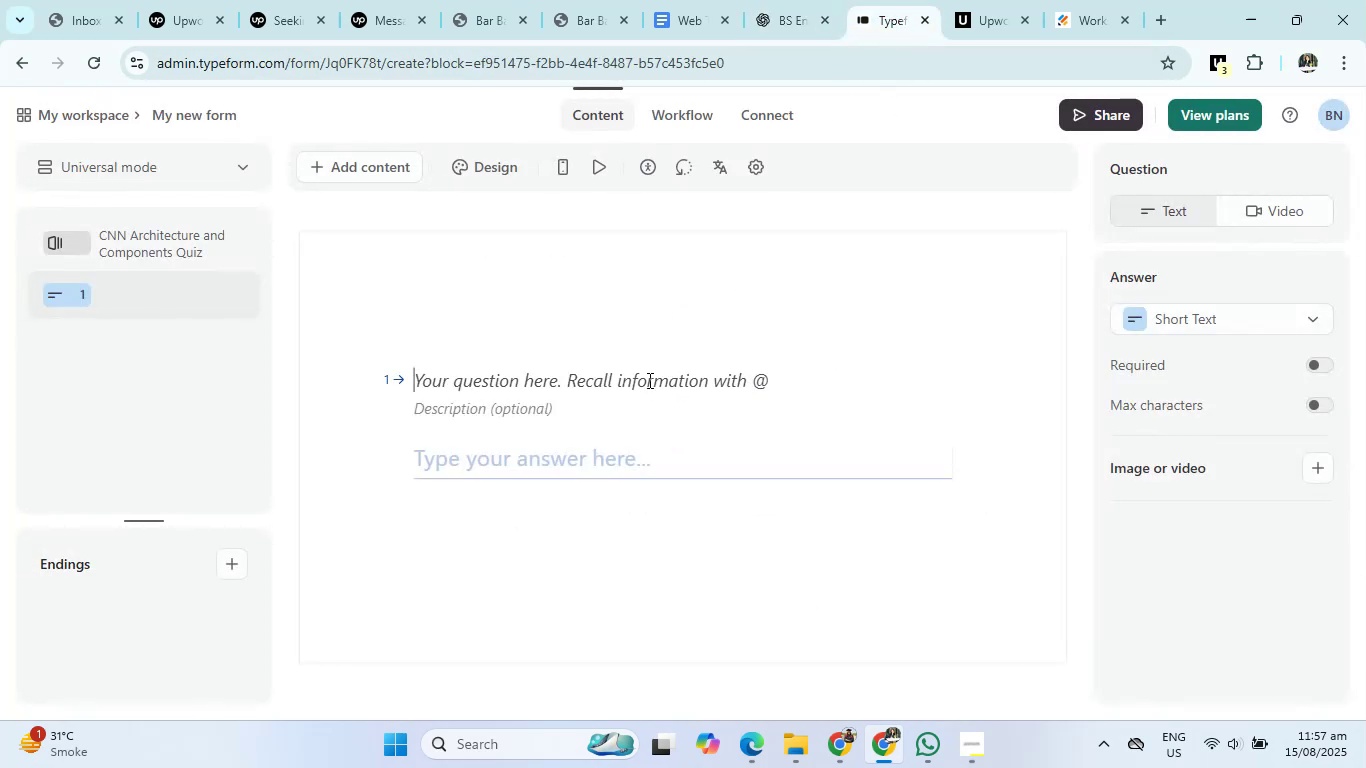 
type(In CNN the term )
 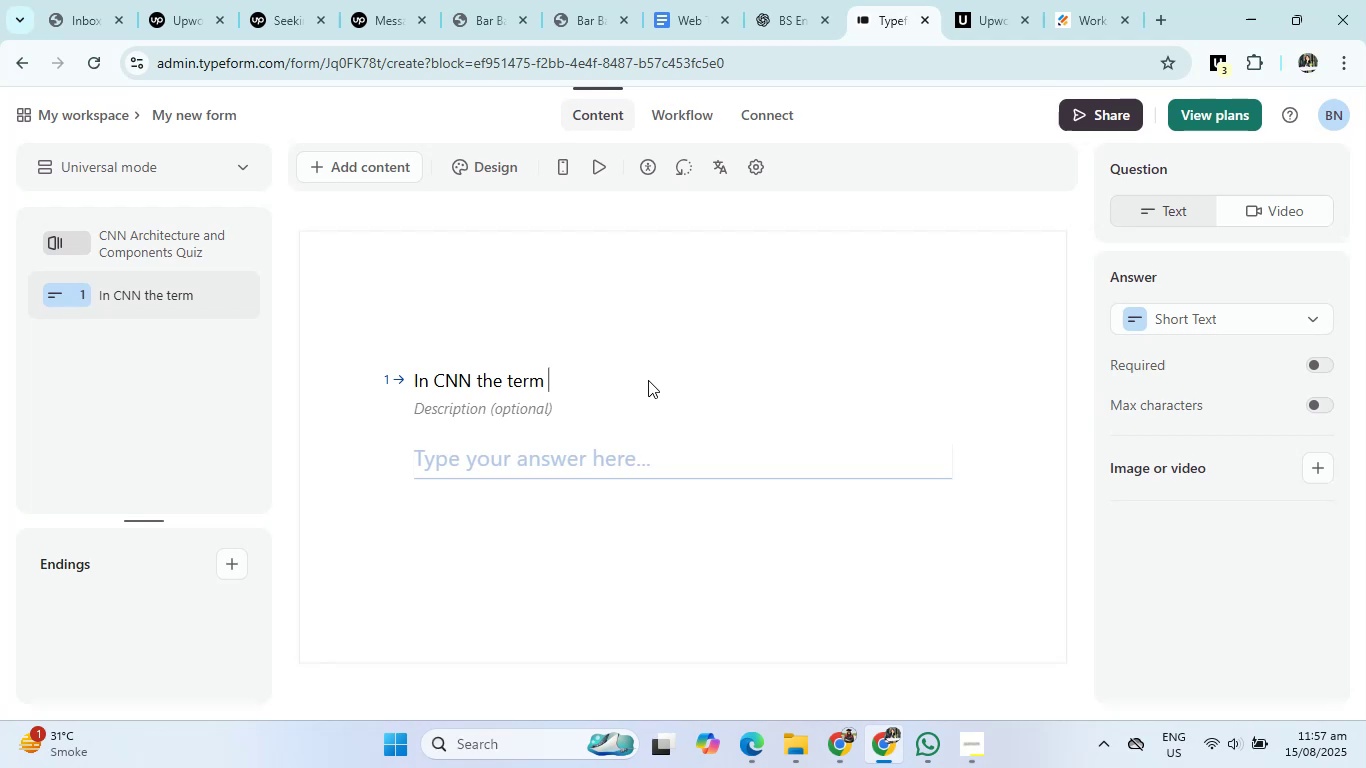 
left_click([783, 0])
 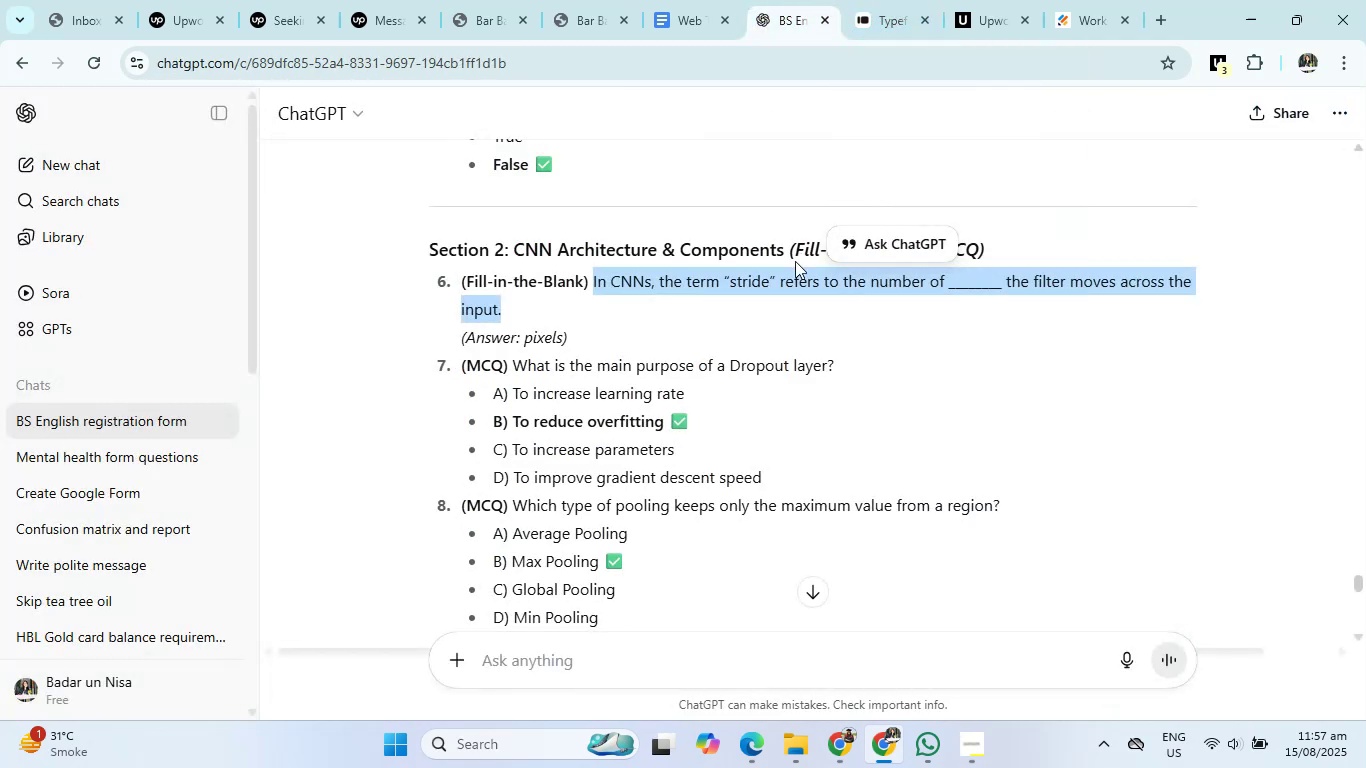 
left_click([875, 0])
 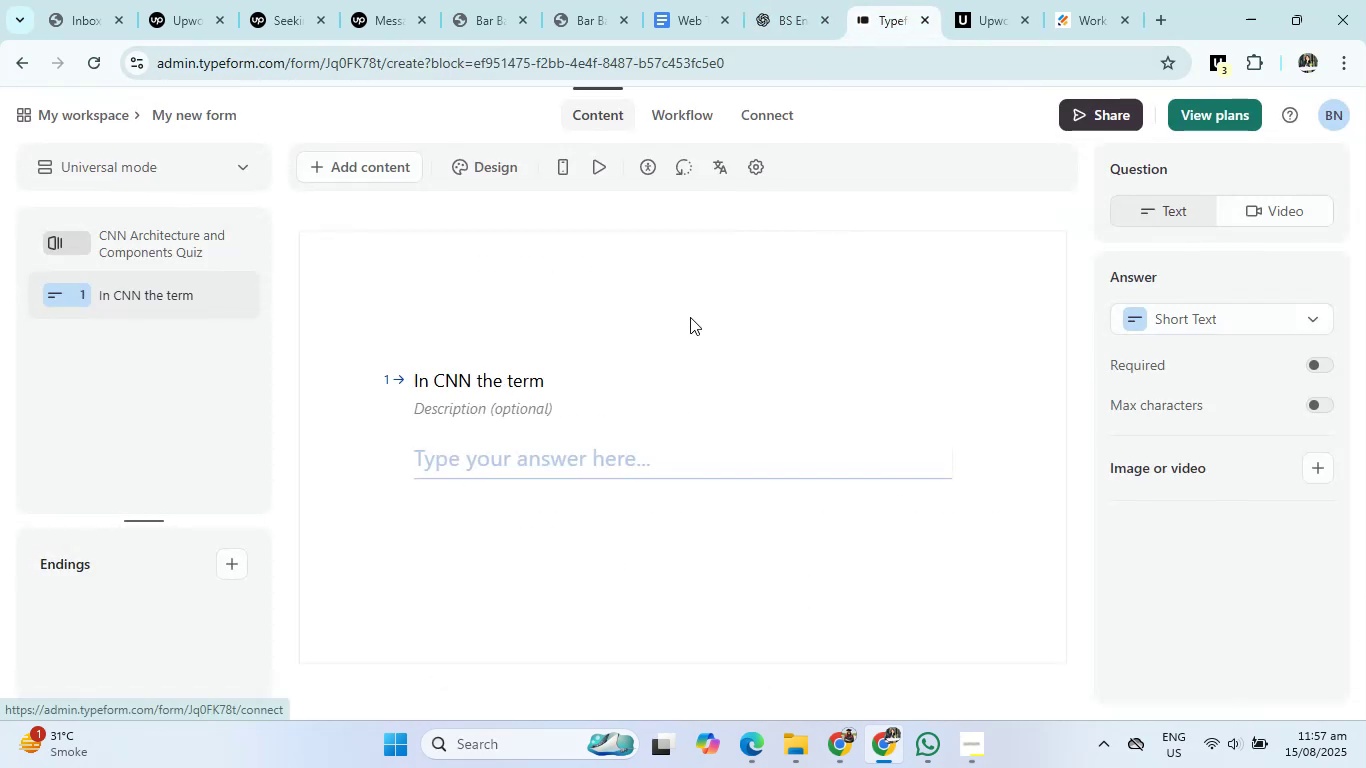 
type("Stridr" Reffers to )
 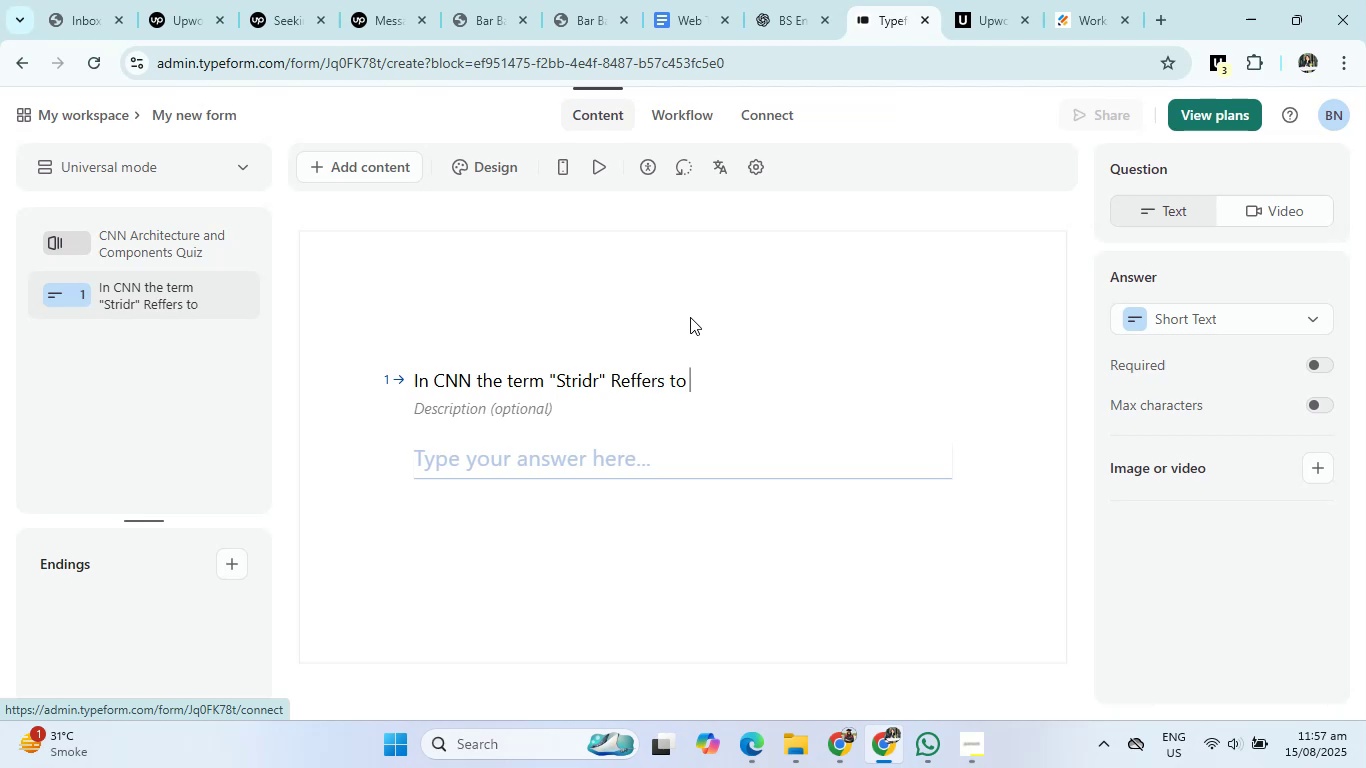 
left_click([796, 0])
 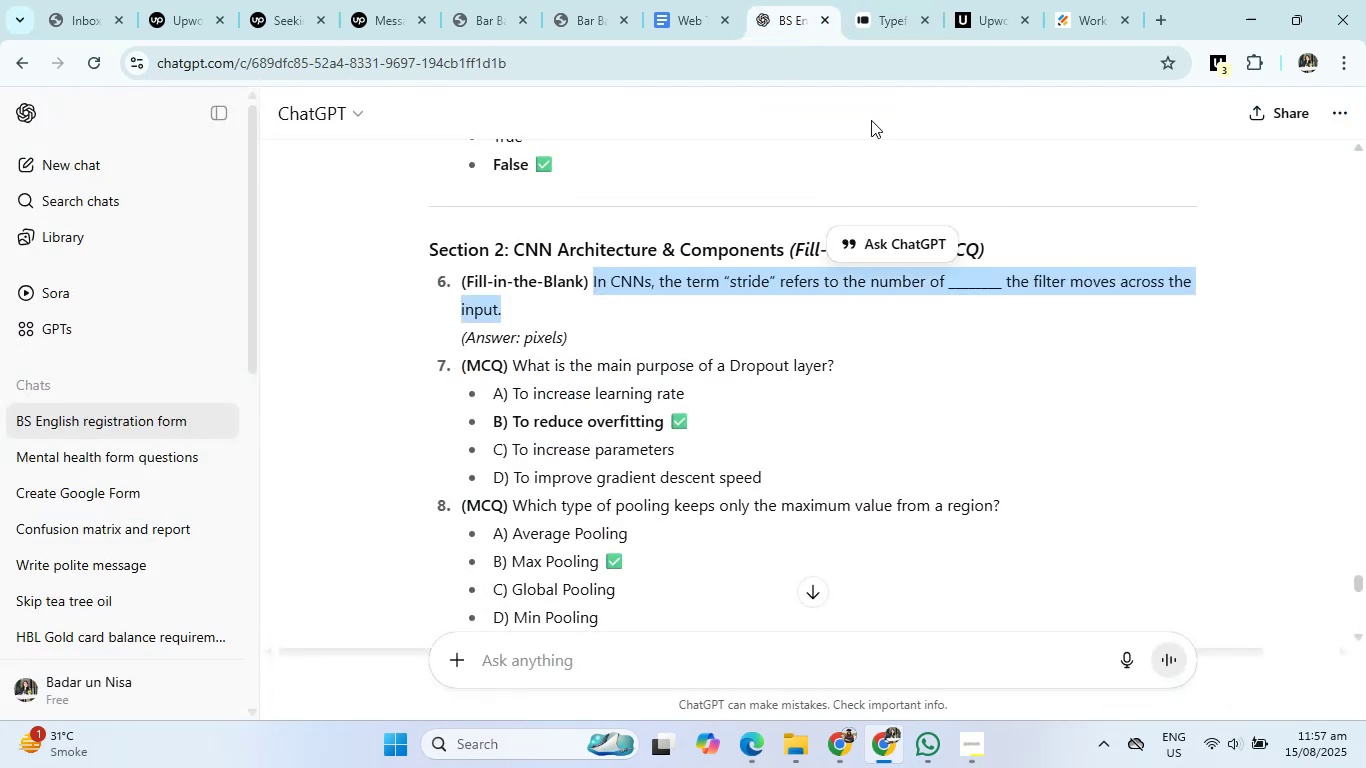 
left_click([867, 0])
 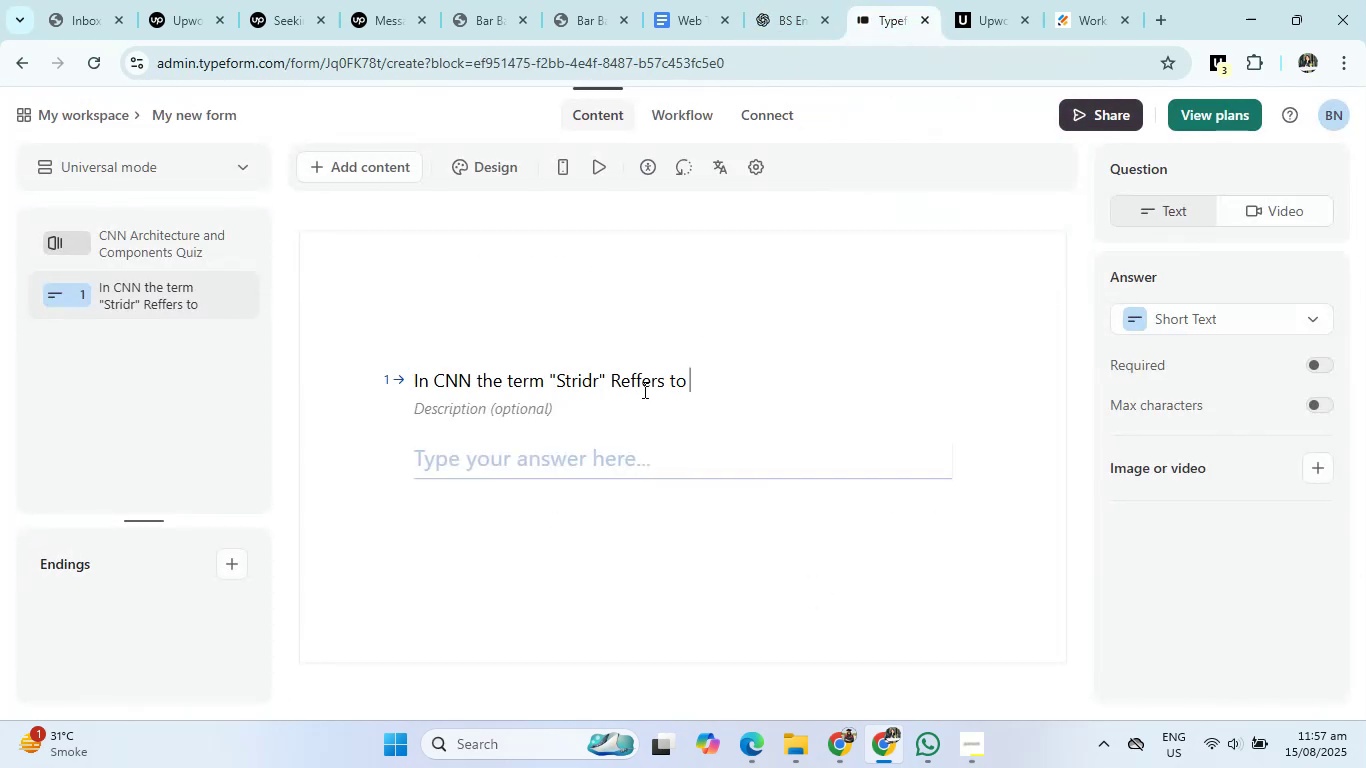 
left_click([639, 383])
 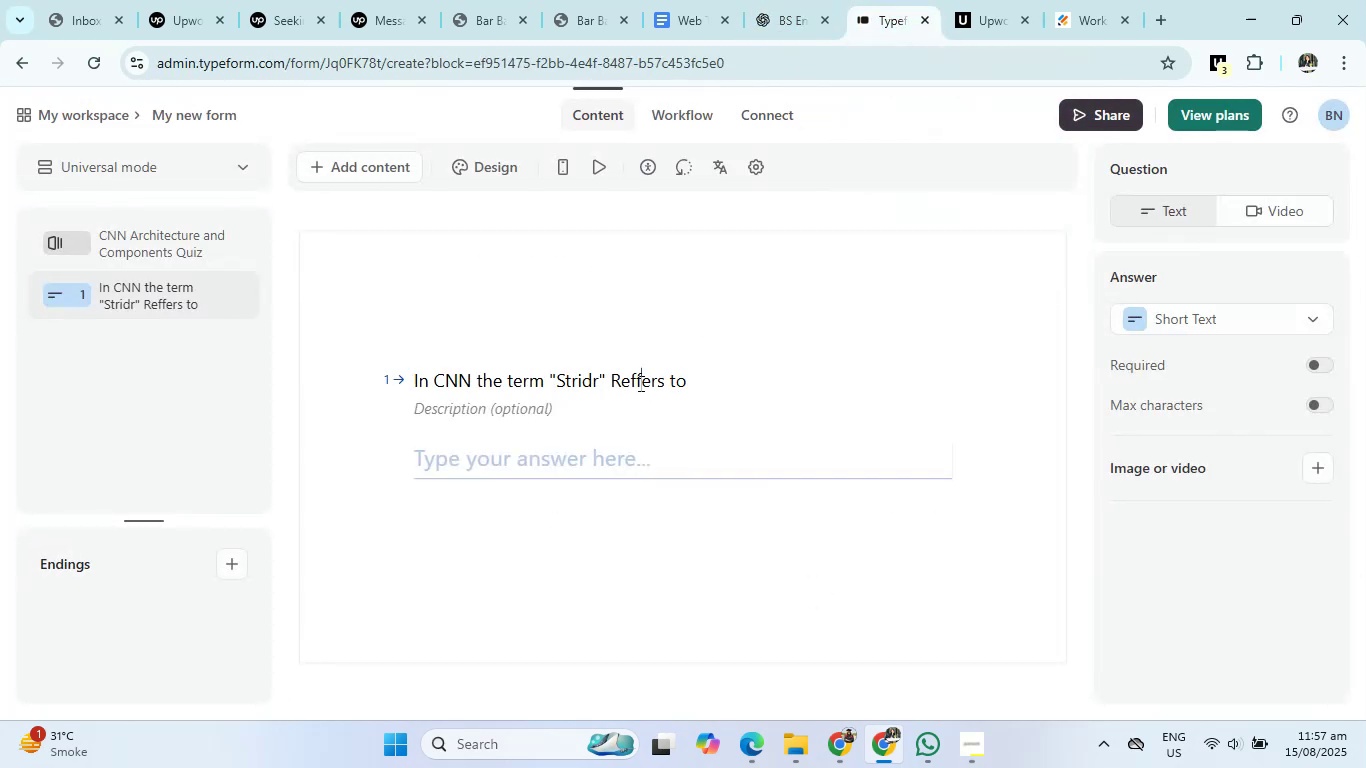 
key(Backspace)
 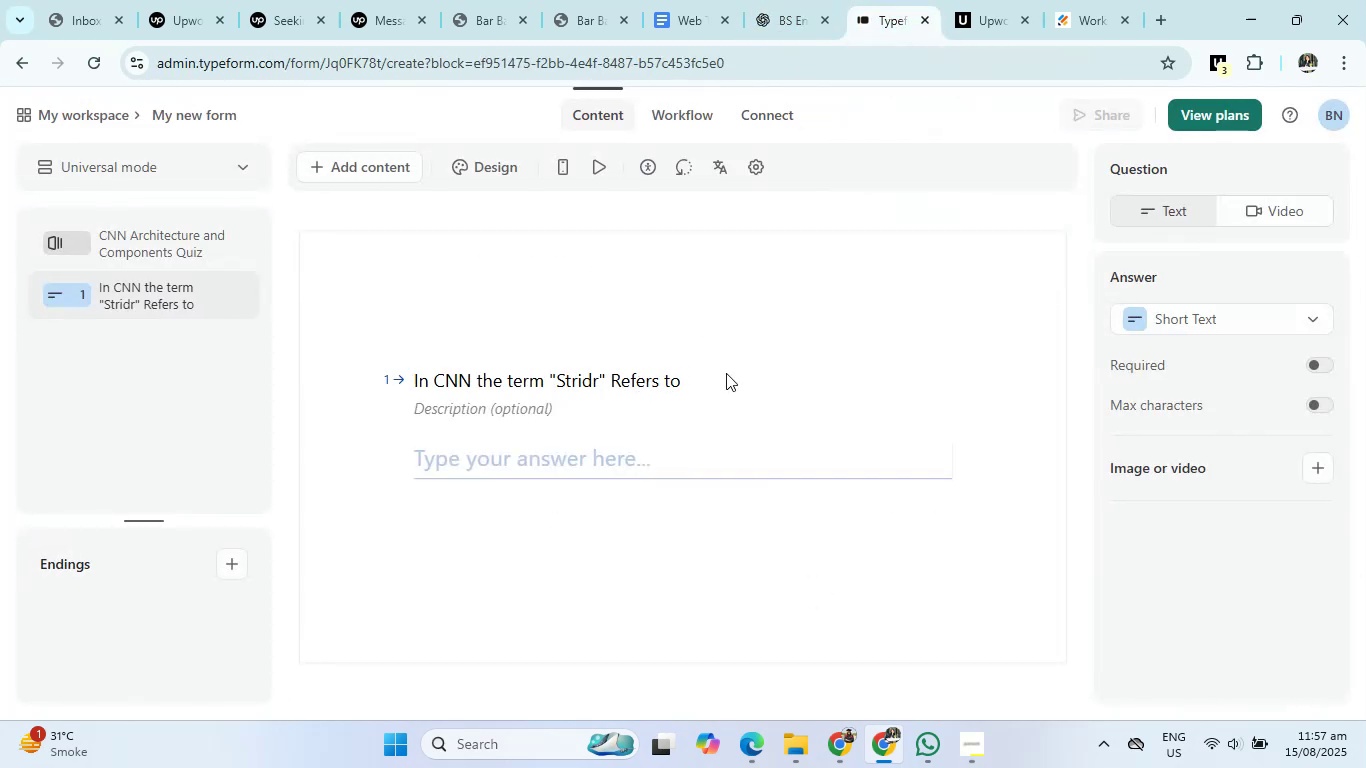 
left_click([732, 374])
 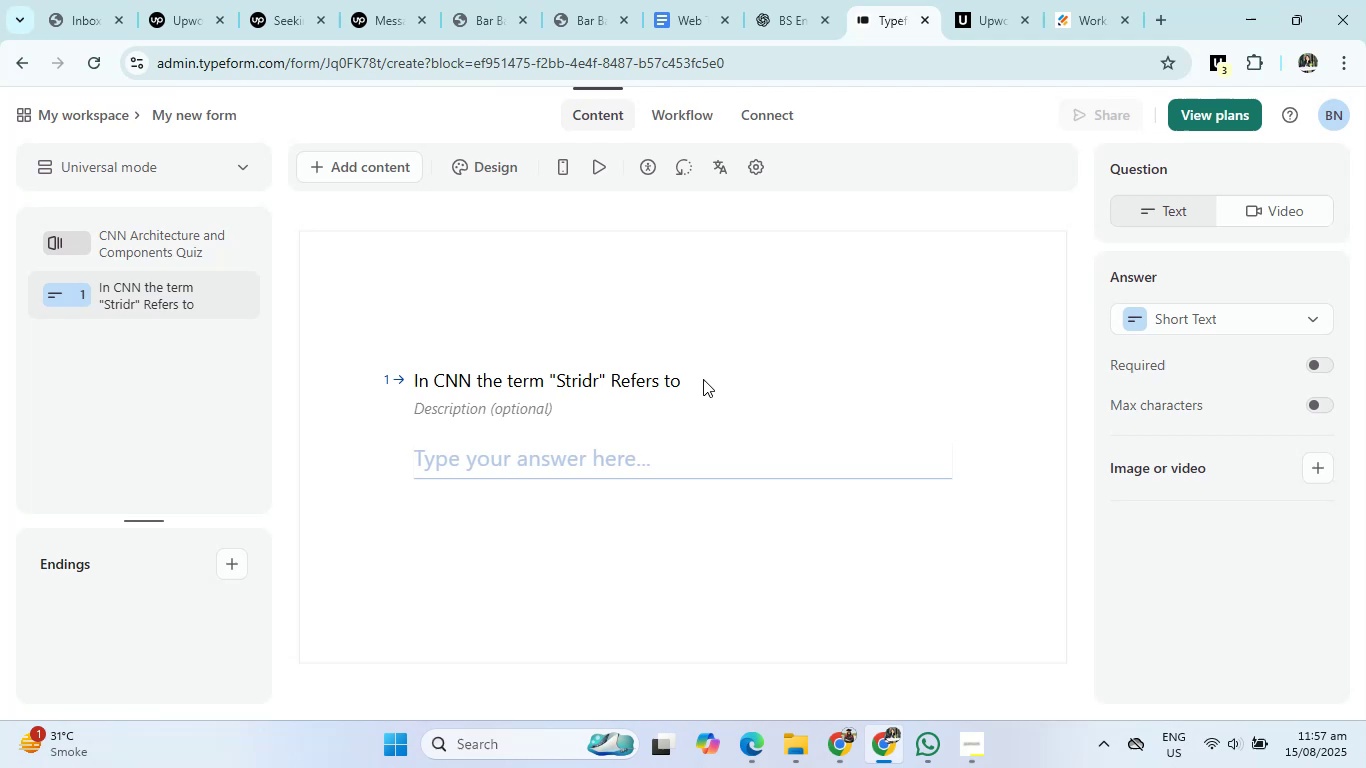 
left_click([703, 379])
 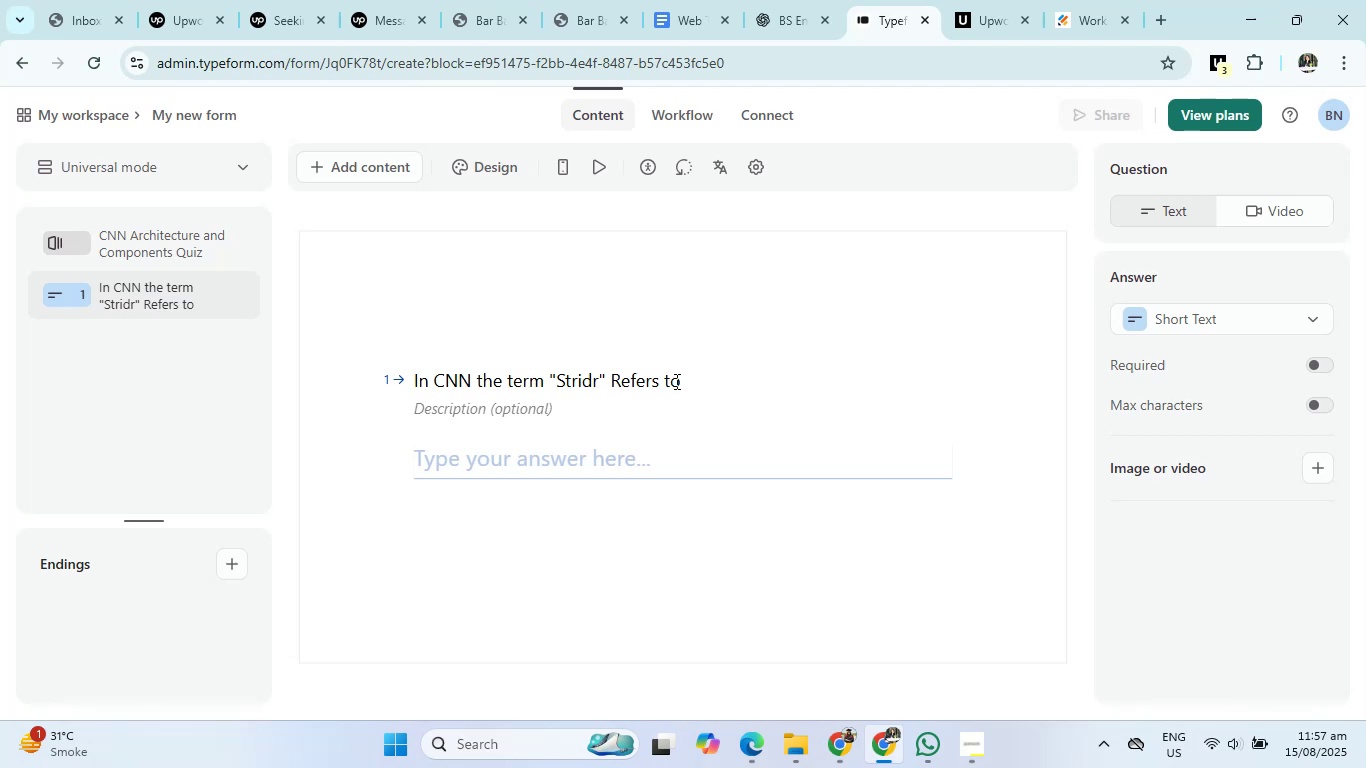 
left_click([675, 381])
 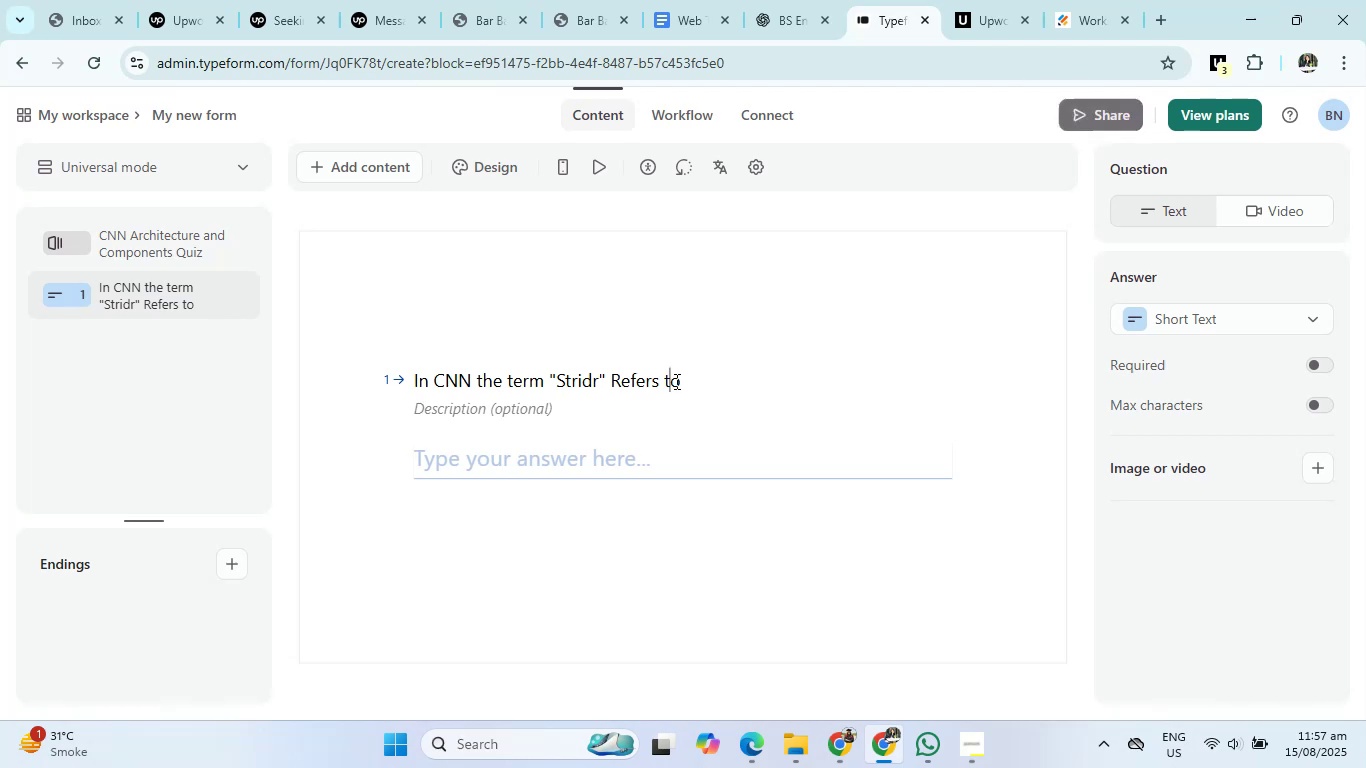 
key(ArrowRight)
 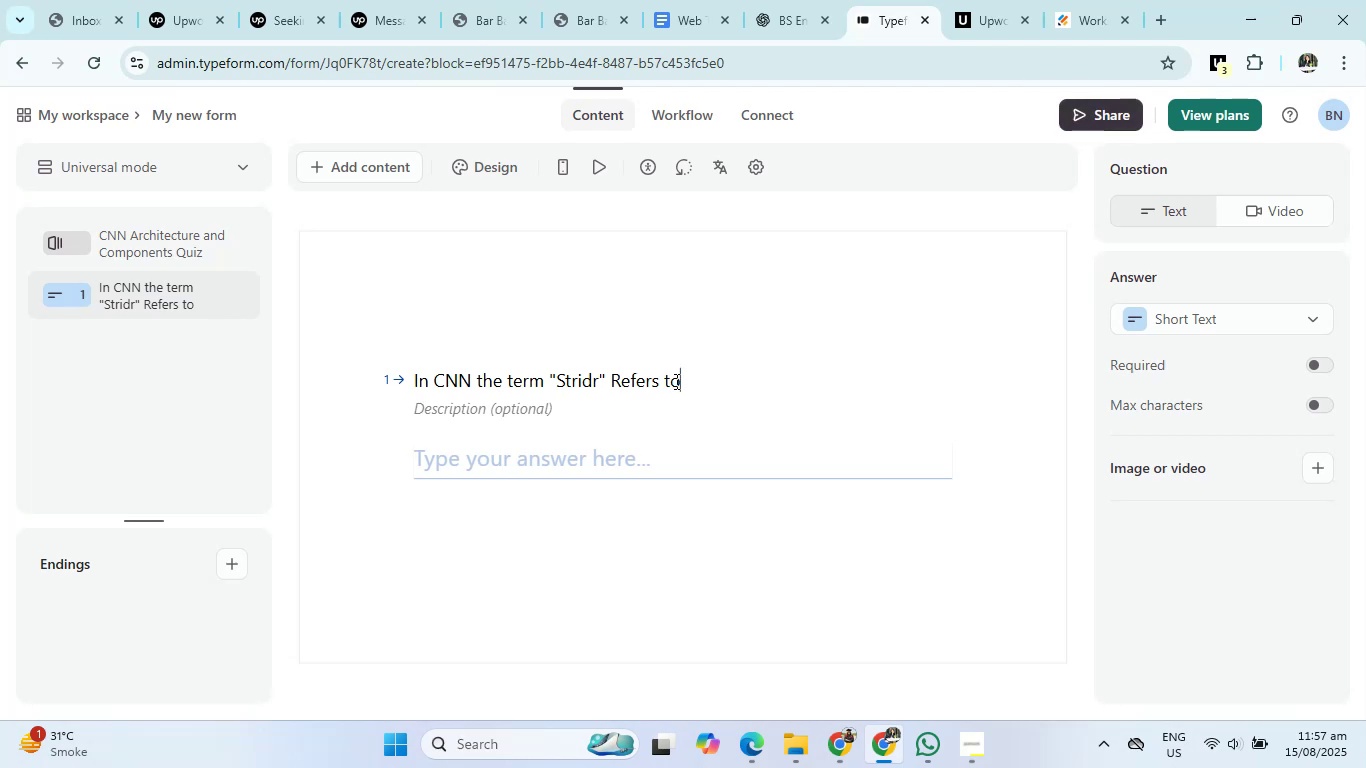 
type( the numbers of )
 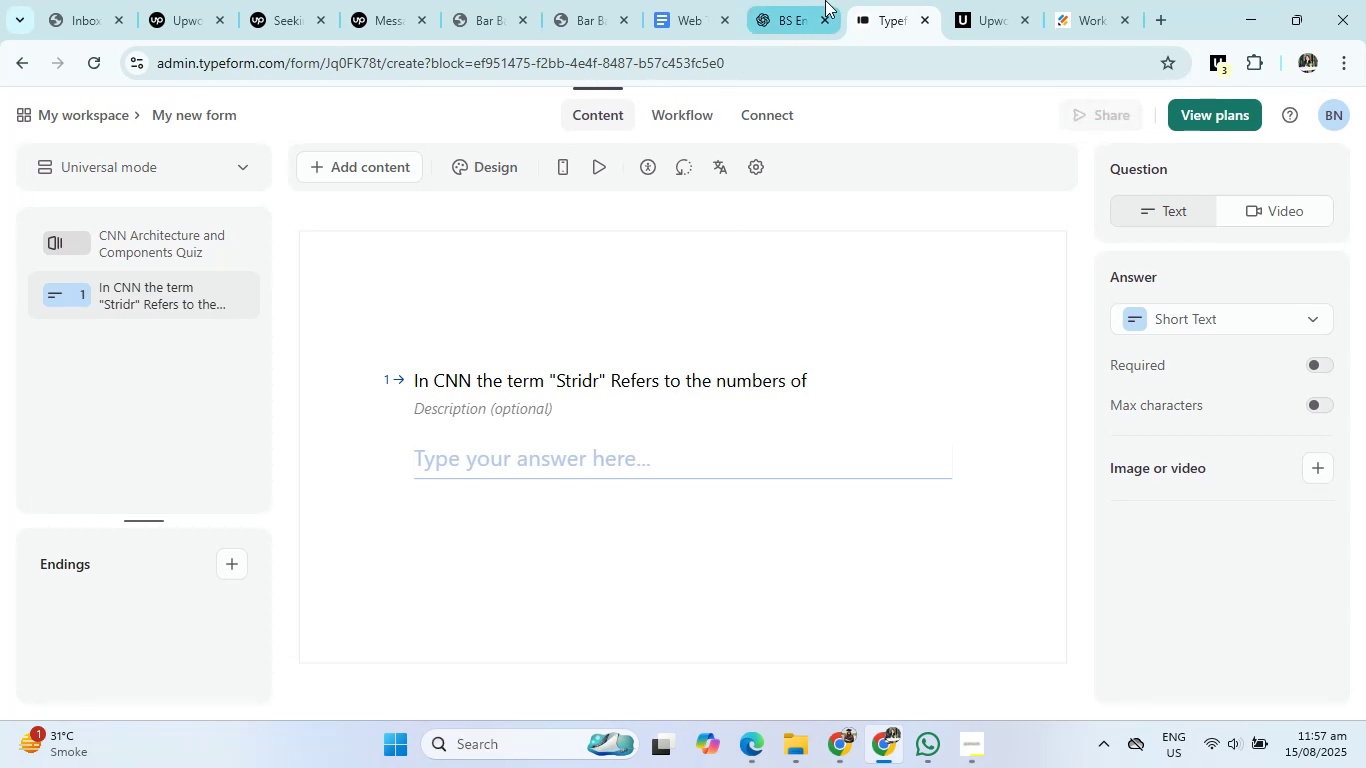 
left_click([811, 0])
 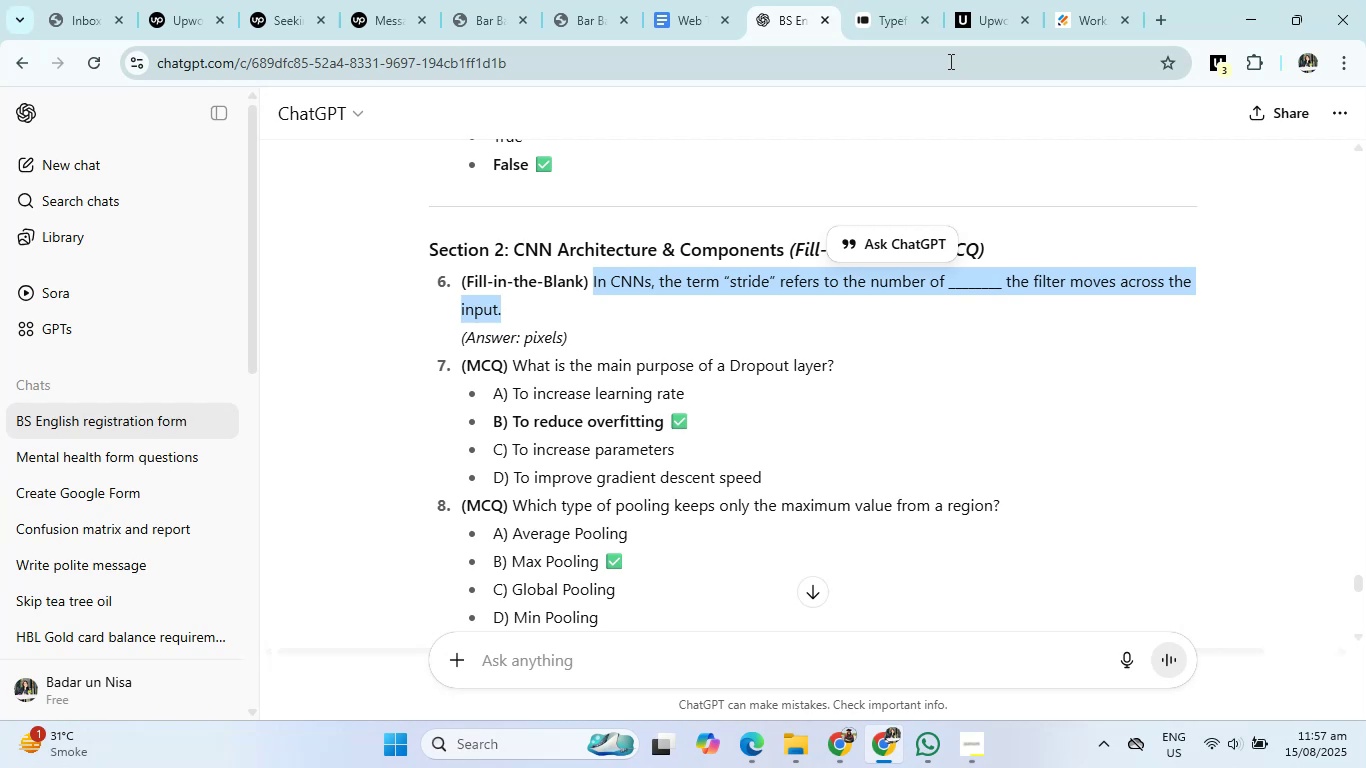 
wait(5.11)
 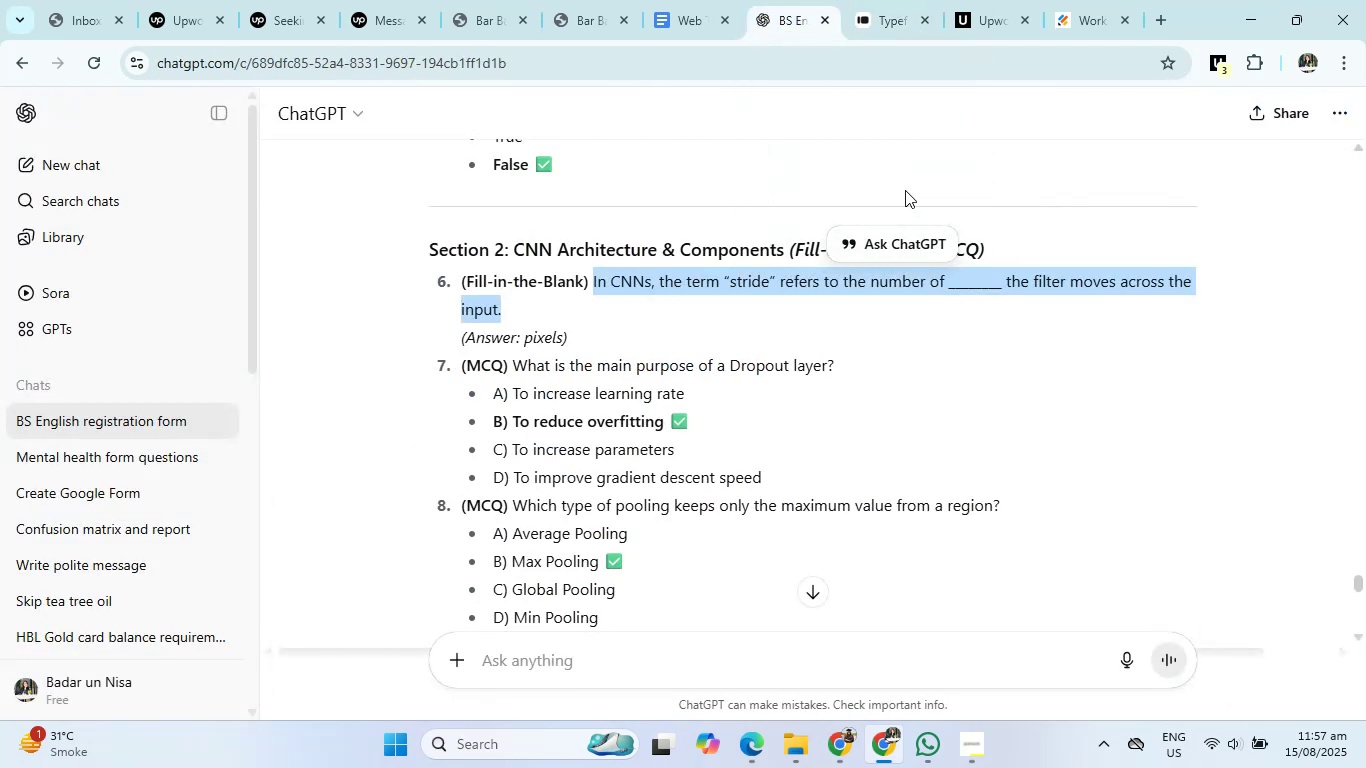 
left_click([907, 0])
 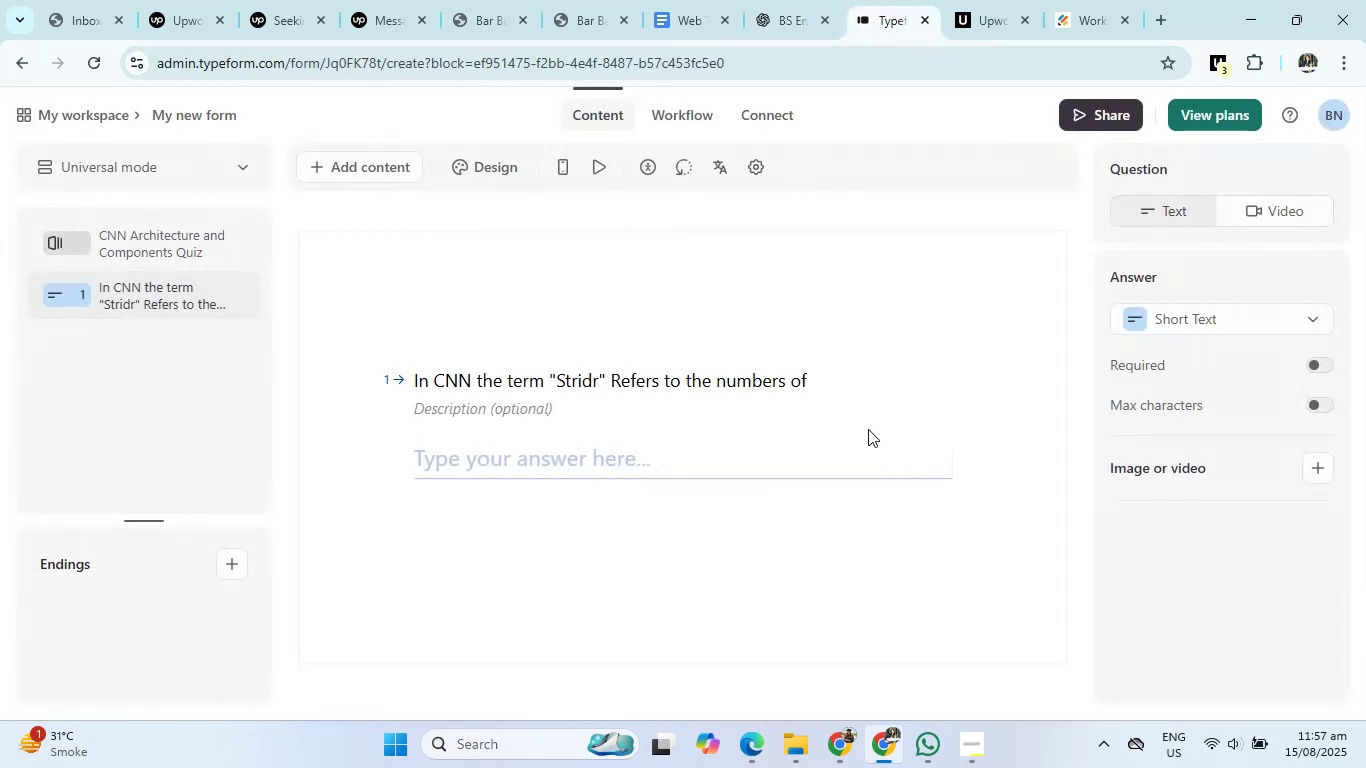 
type(the filter move acrose the input)
 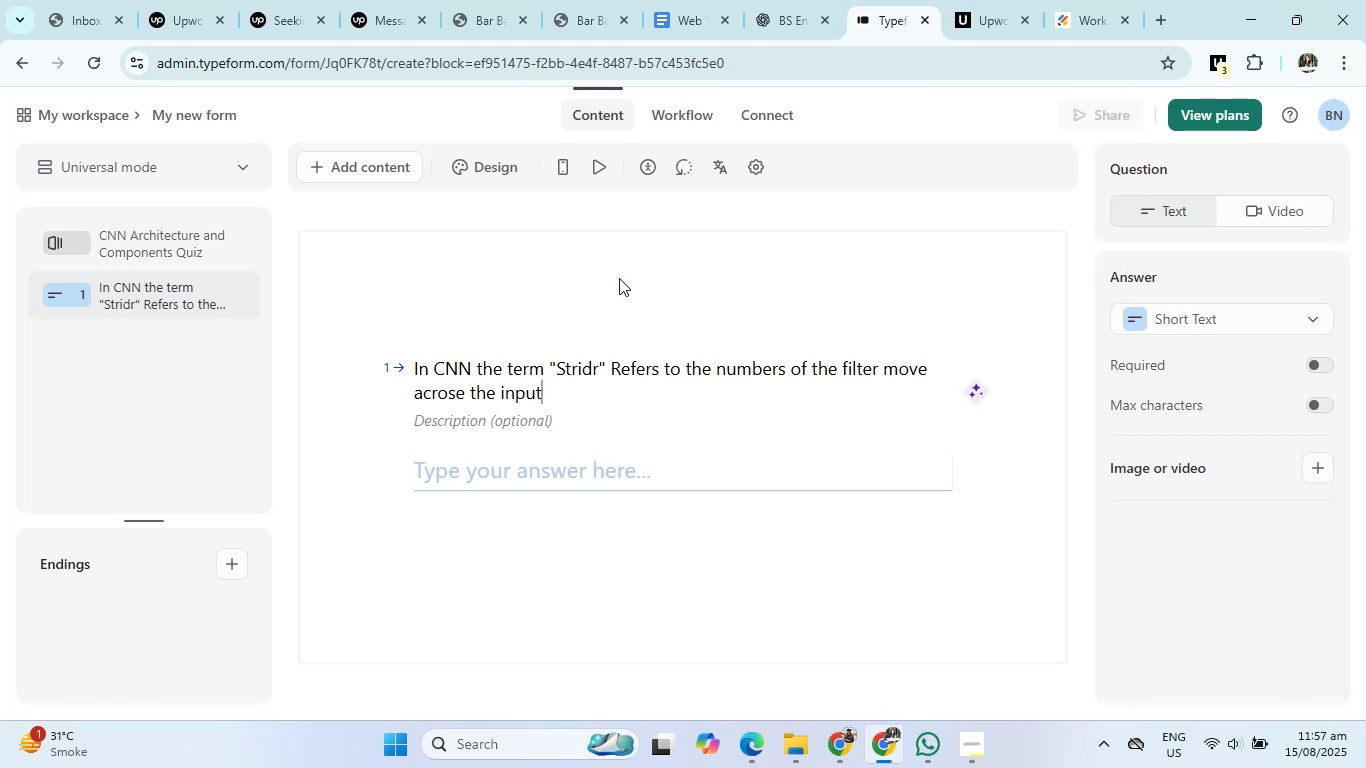 
left_click([353, 181])
 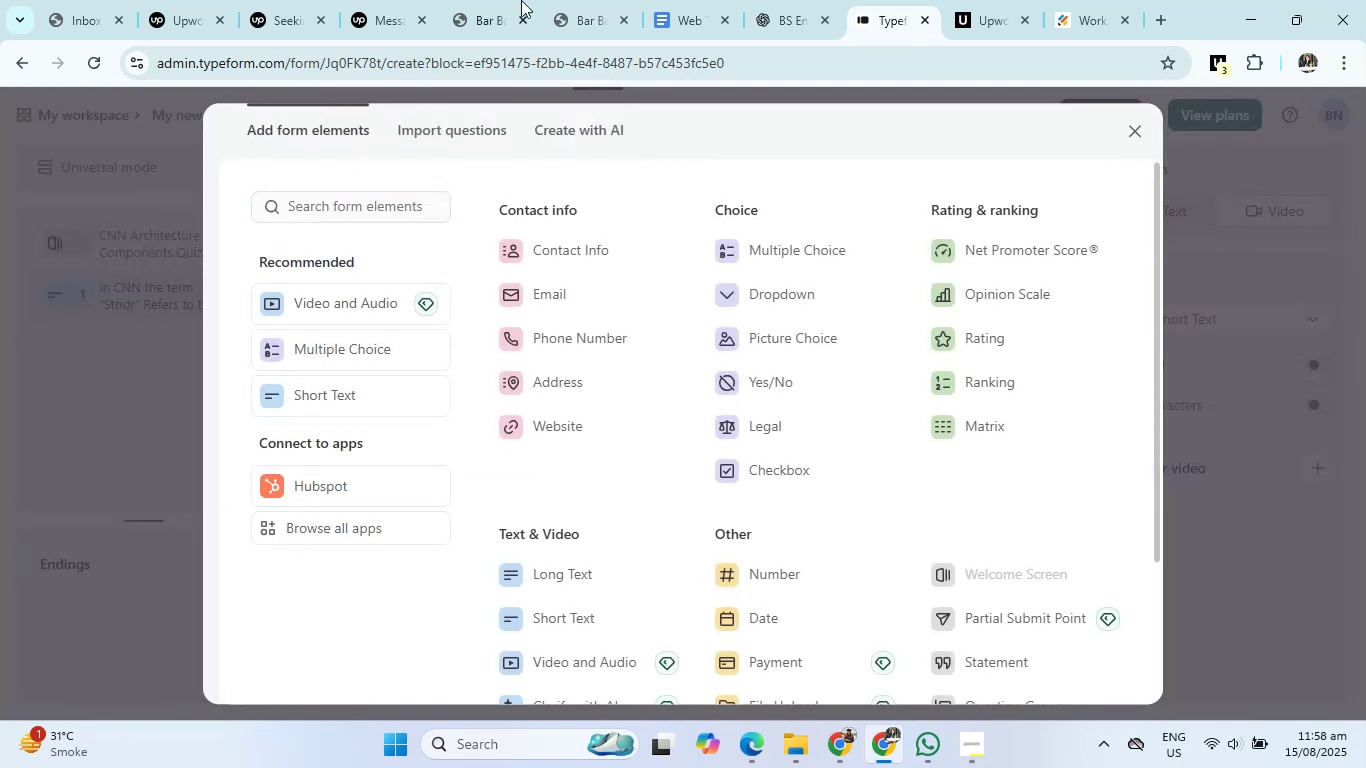 
left_click([771, 0])
 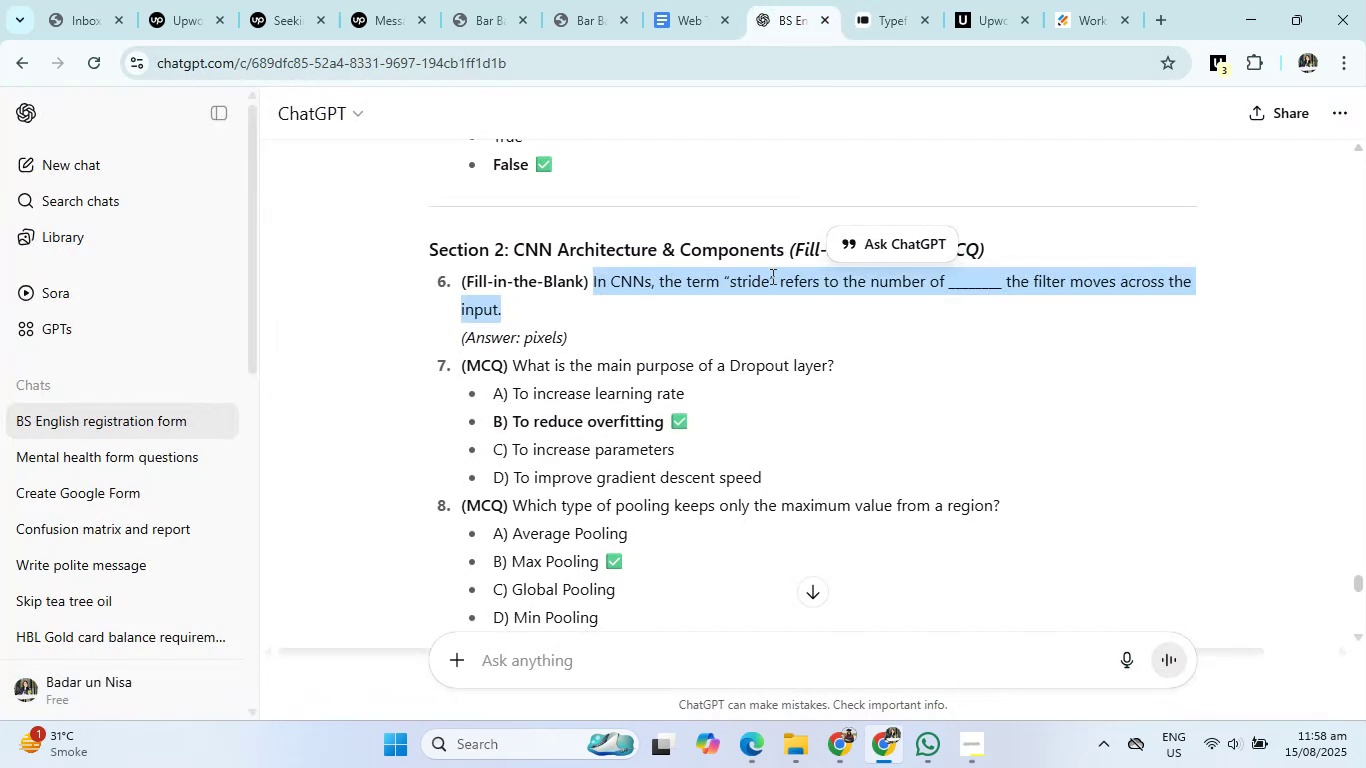 
wait(6.98)
 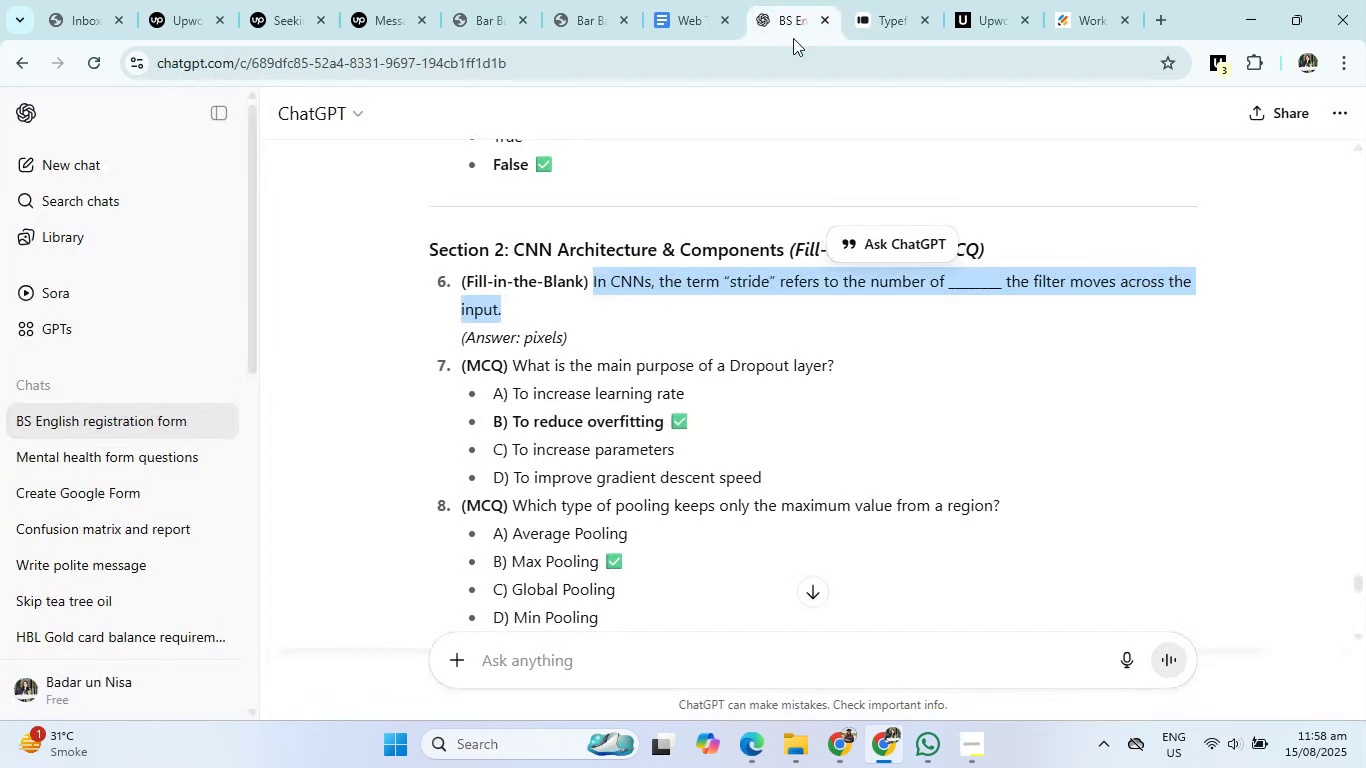 
left_click_drag(start_coordinate=[511, 366], to_coordinate=[880, 360])
 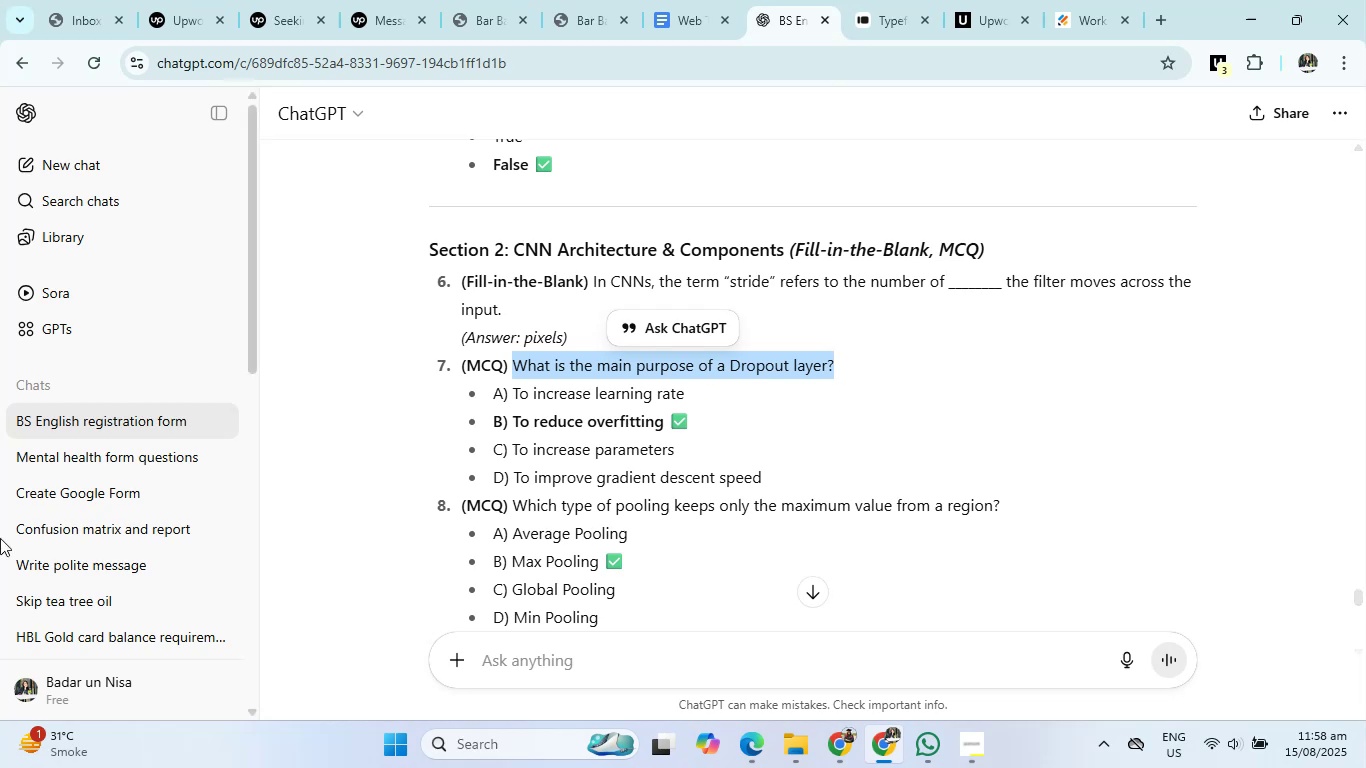 
wait(22.06)
 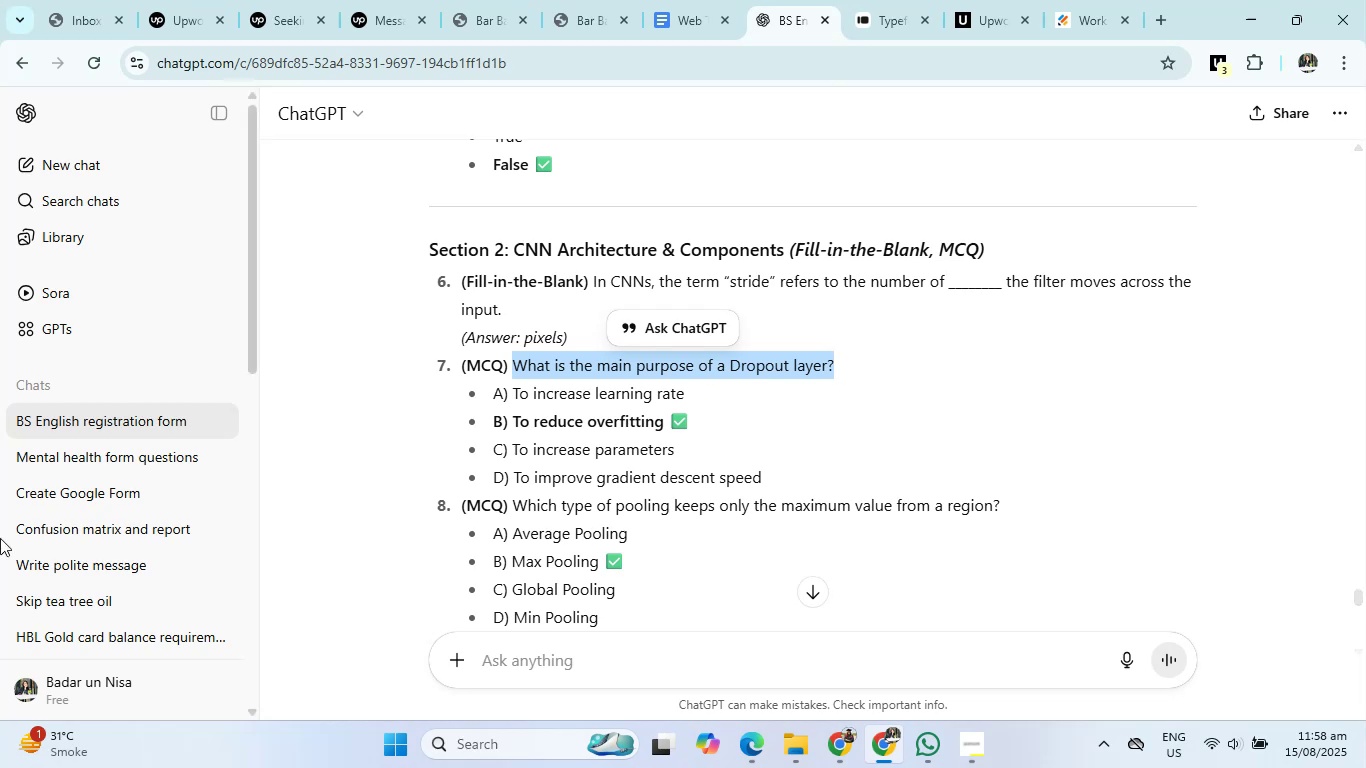 
left_click([901, 0])
 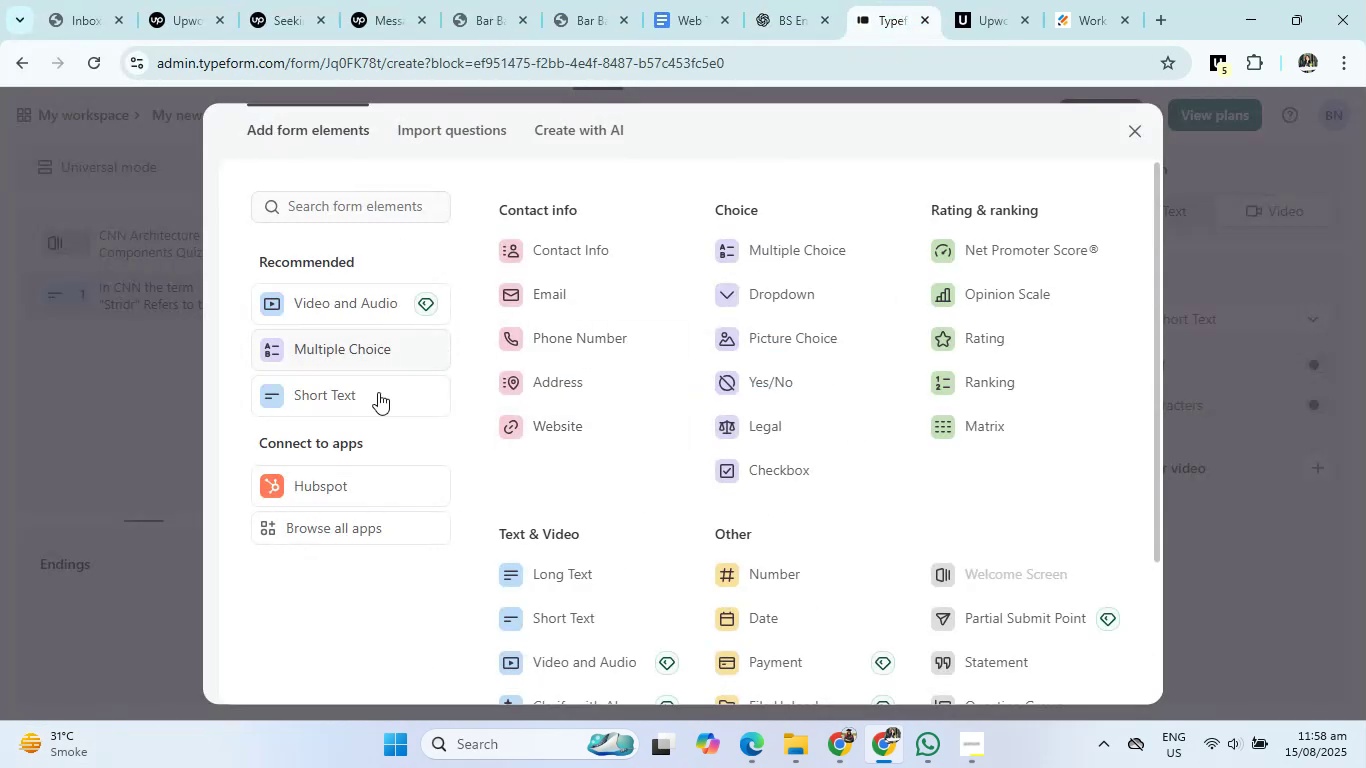 
left_click([345, 412])
 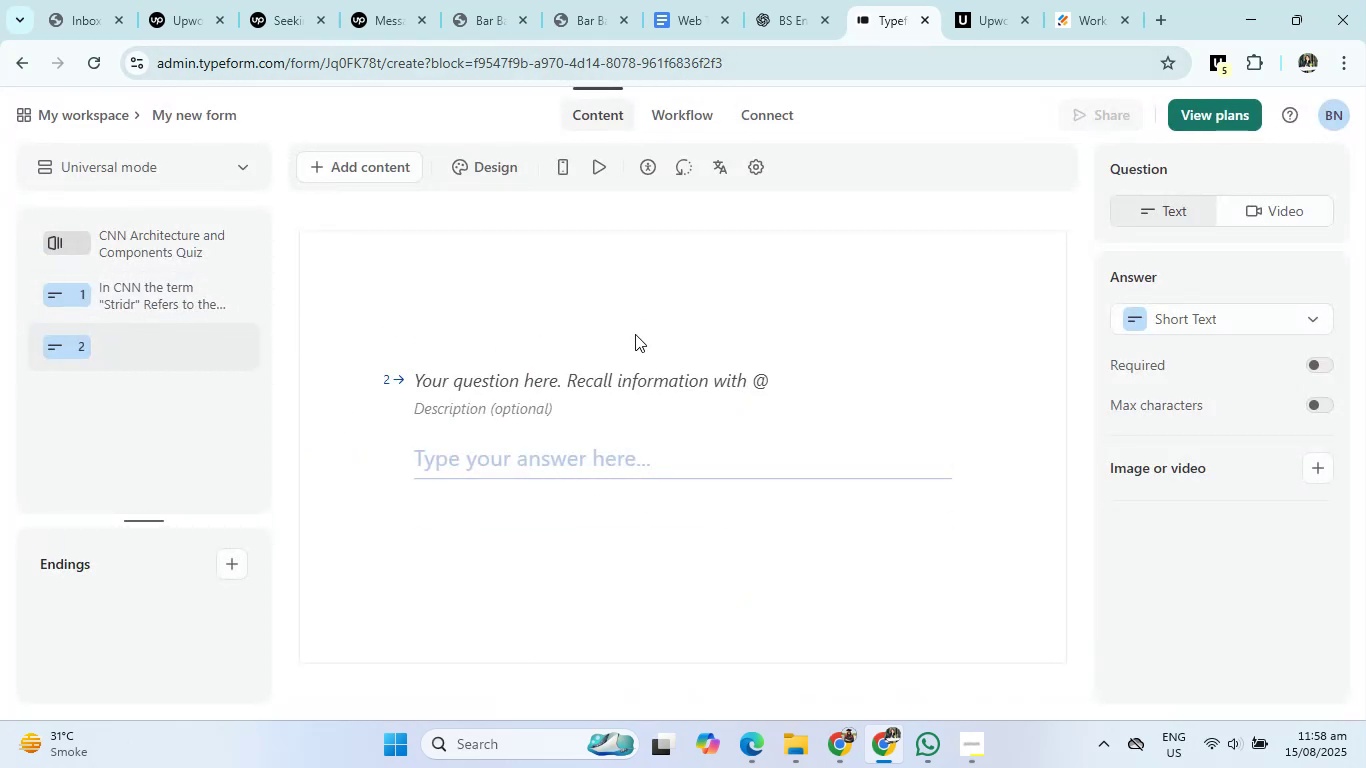 
left_click([619, 373])
 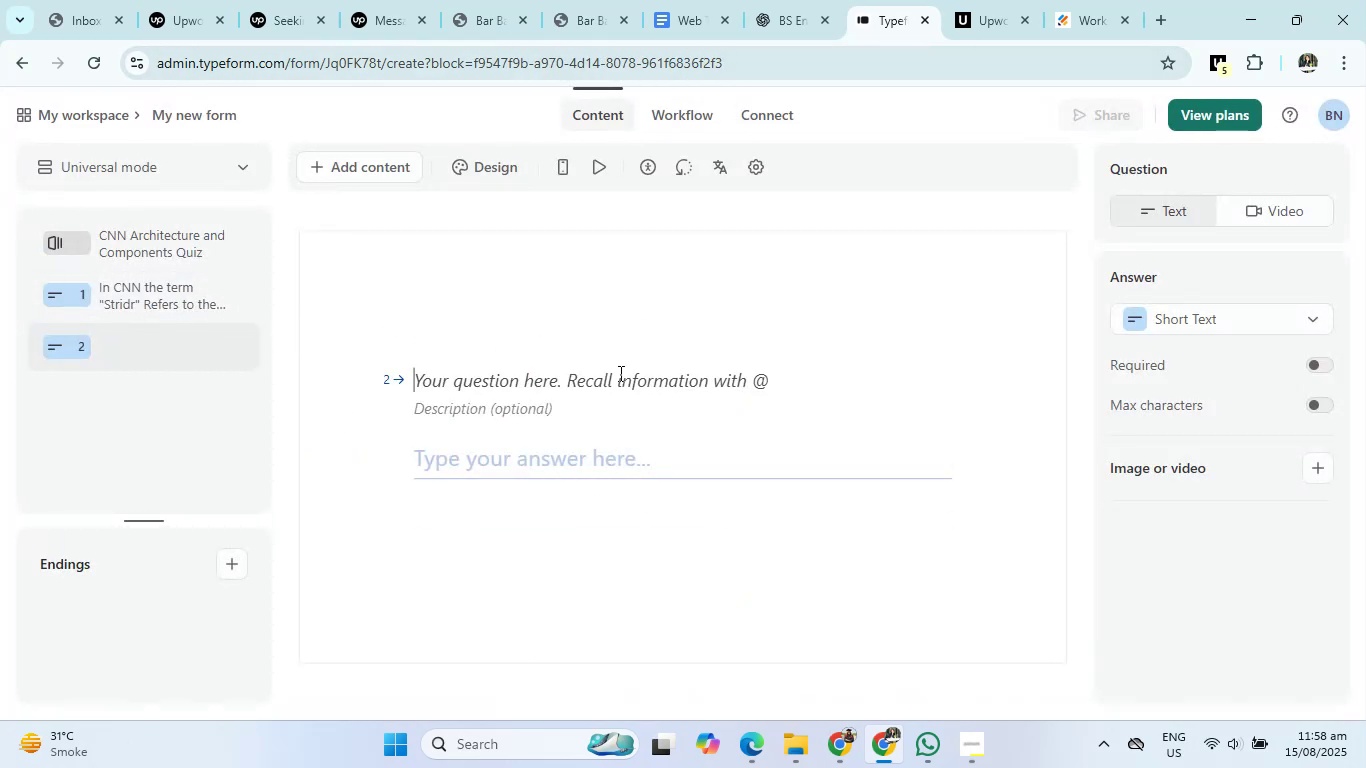 
type(what is the main purpose of dropout layer)
 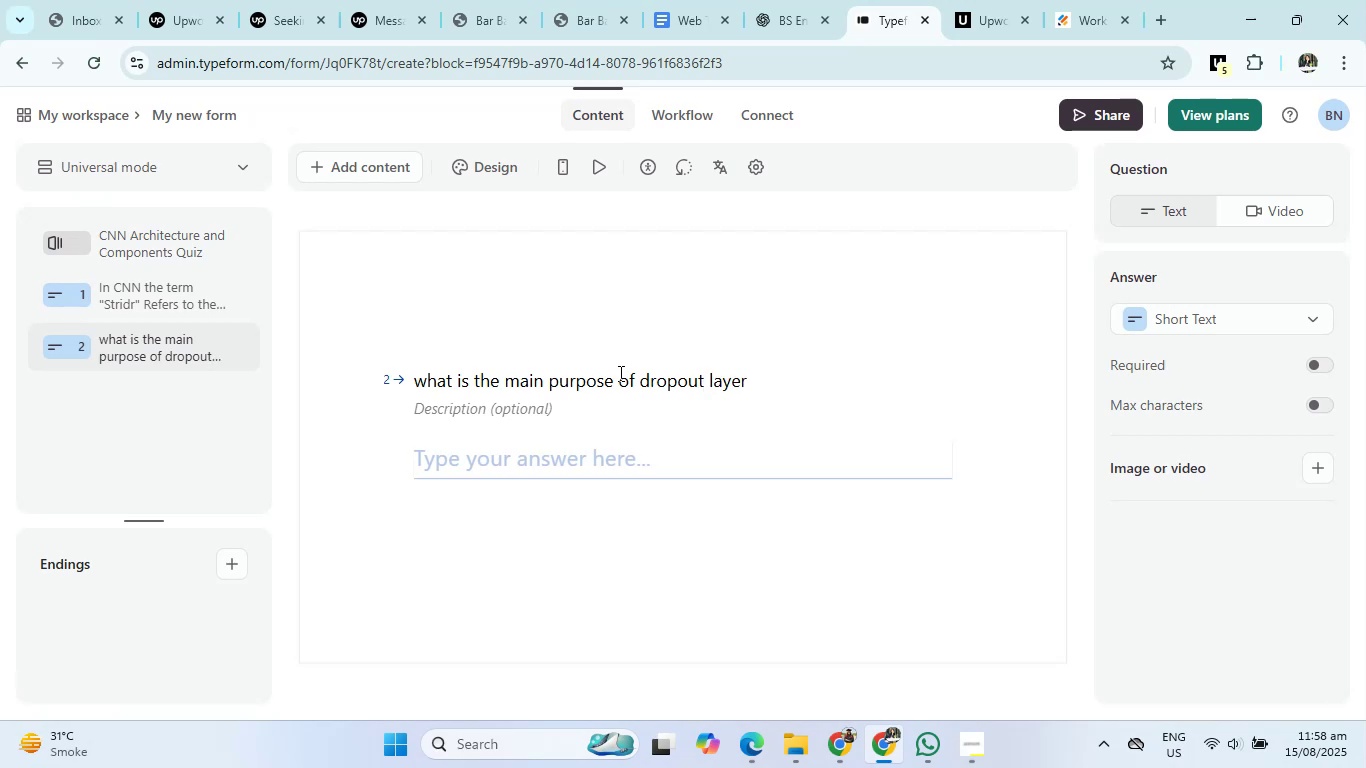 
key(ArrowRight)
 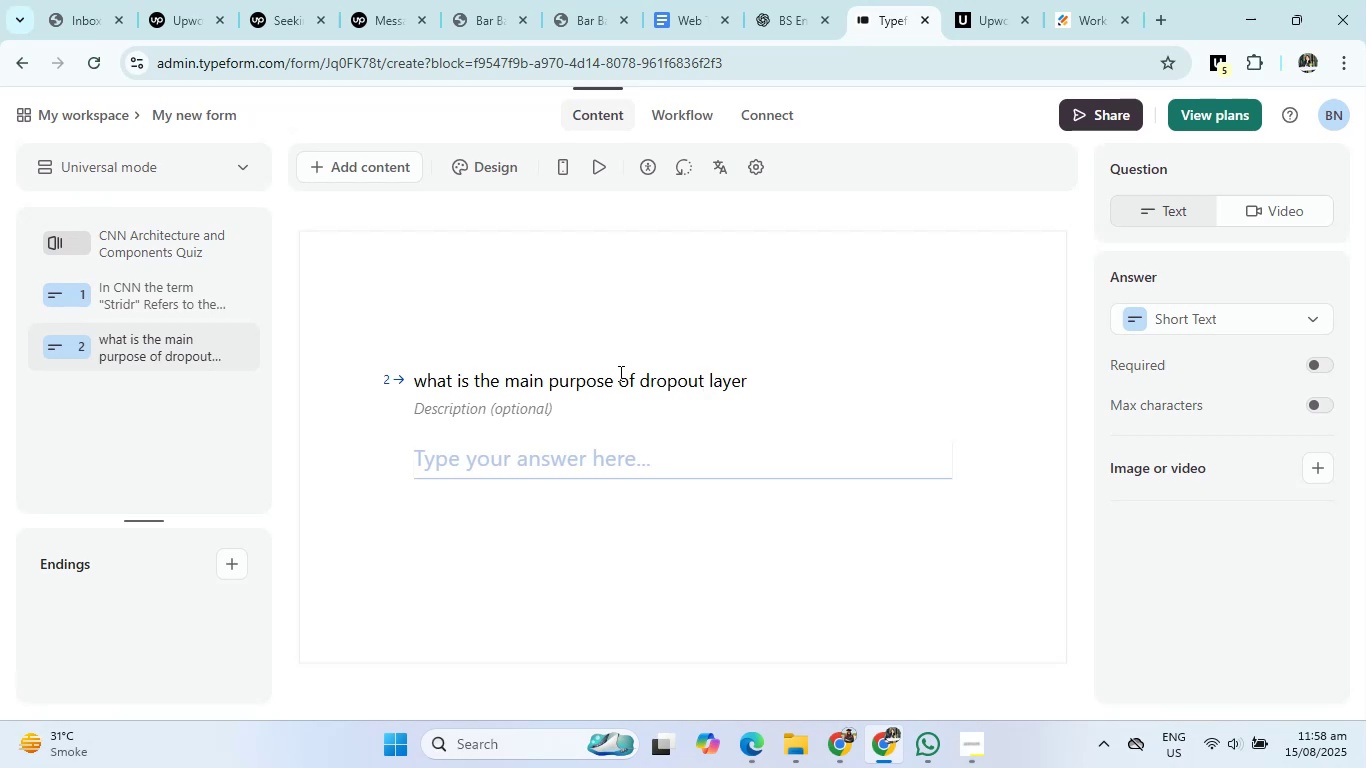 
key(Shift+Slash)
 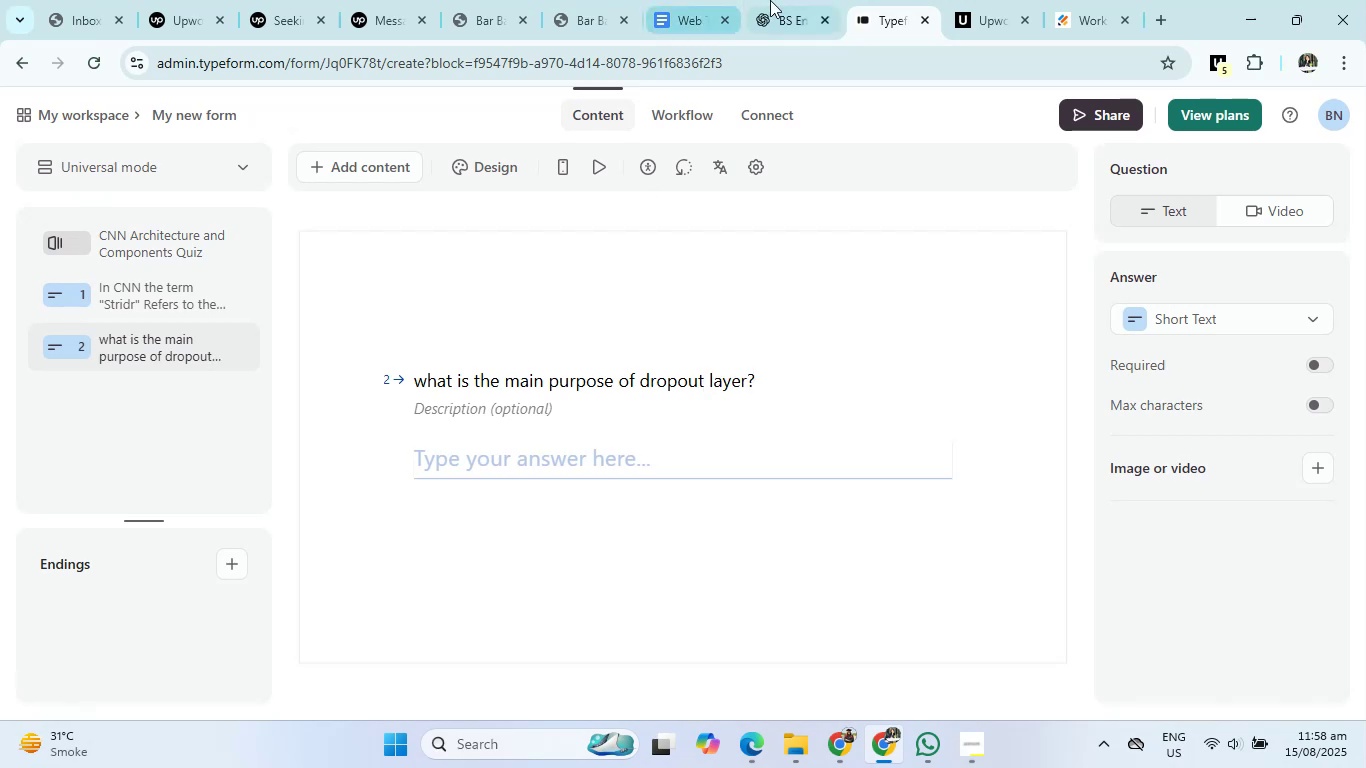 
left_click([785, 0])
 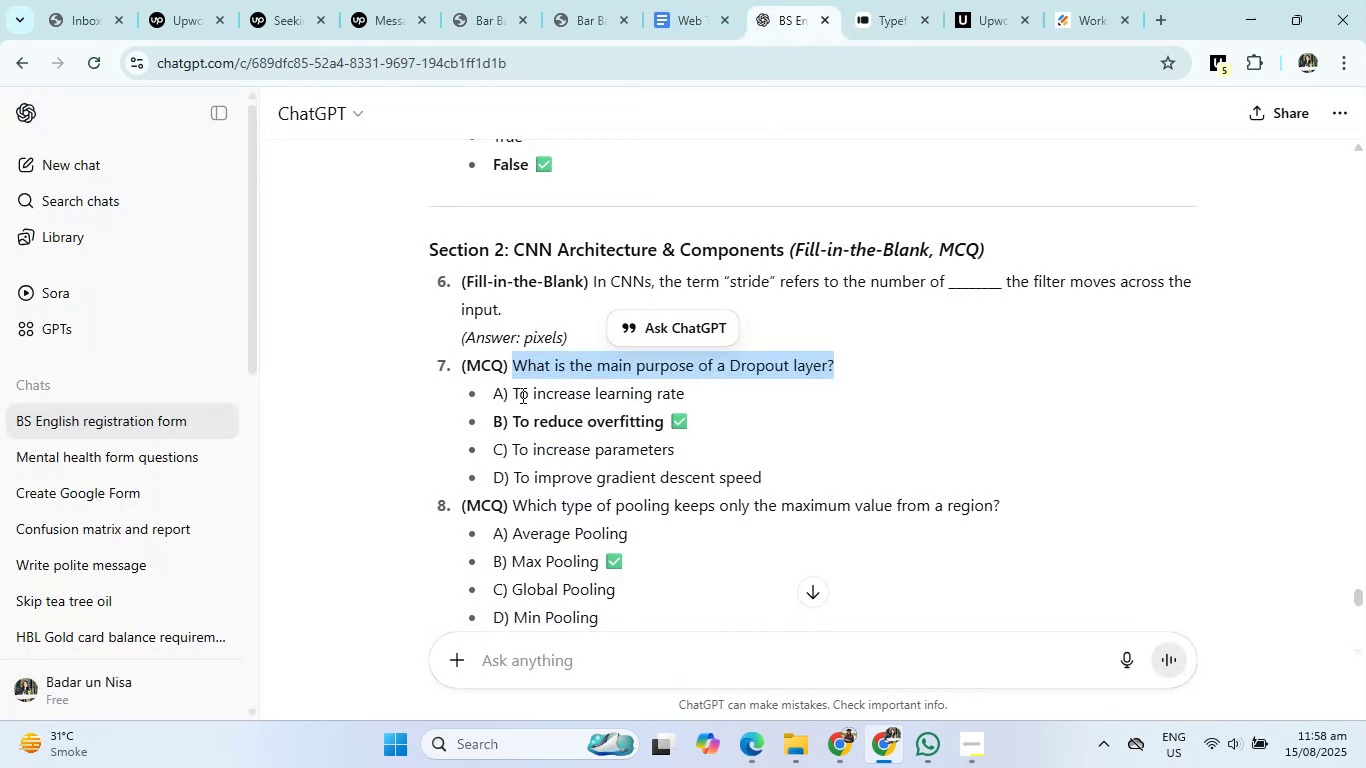 
left_click_drag(start_coordinate=[513, 393], to_coordinate=[777, 476])
 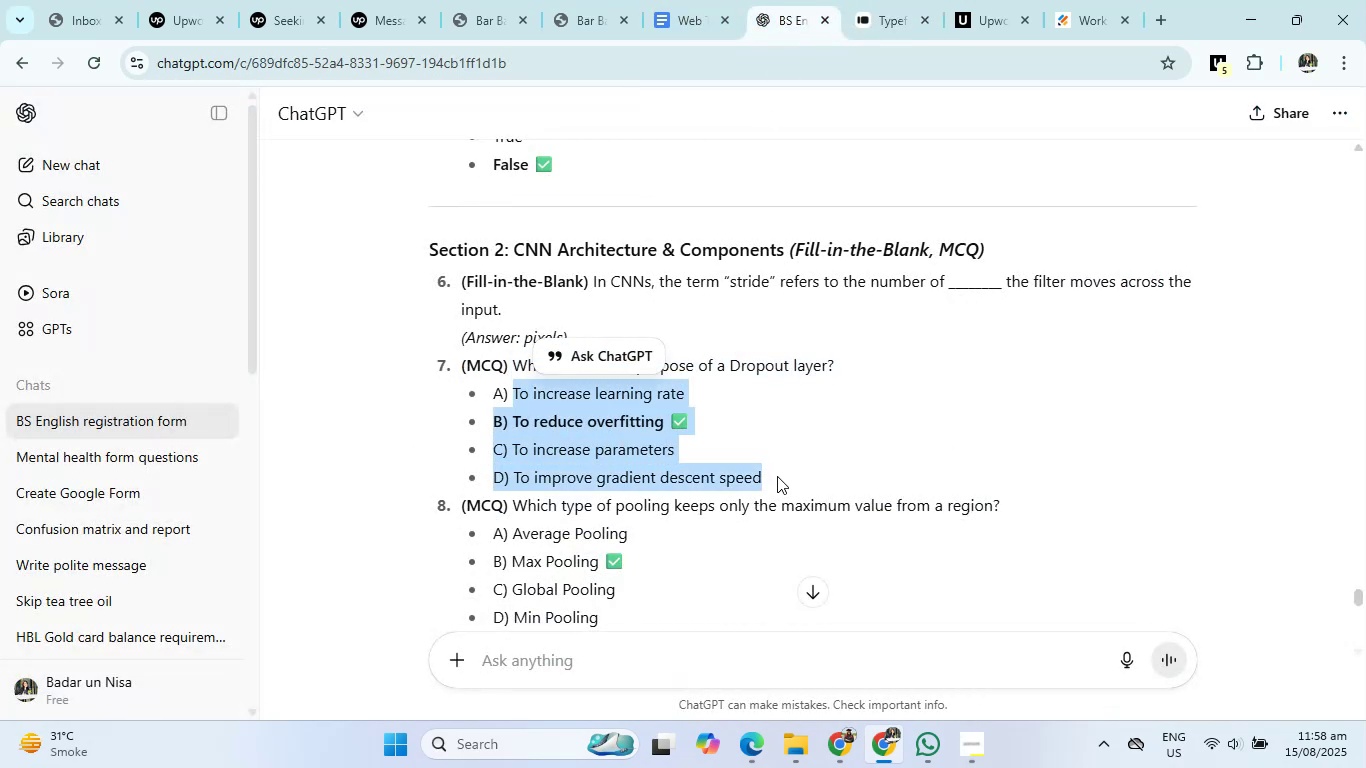 
key(Control+C)
 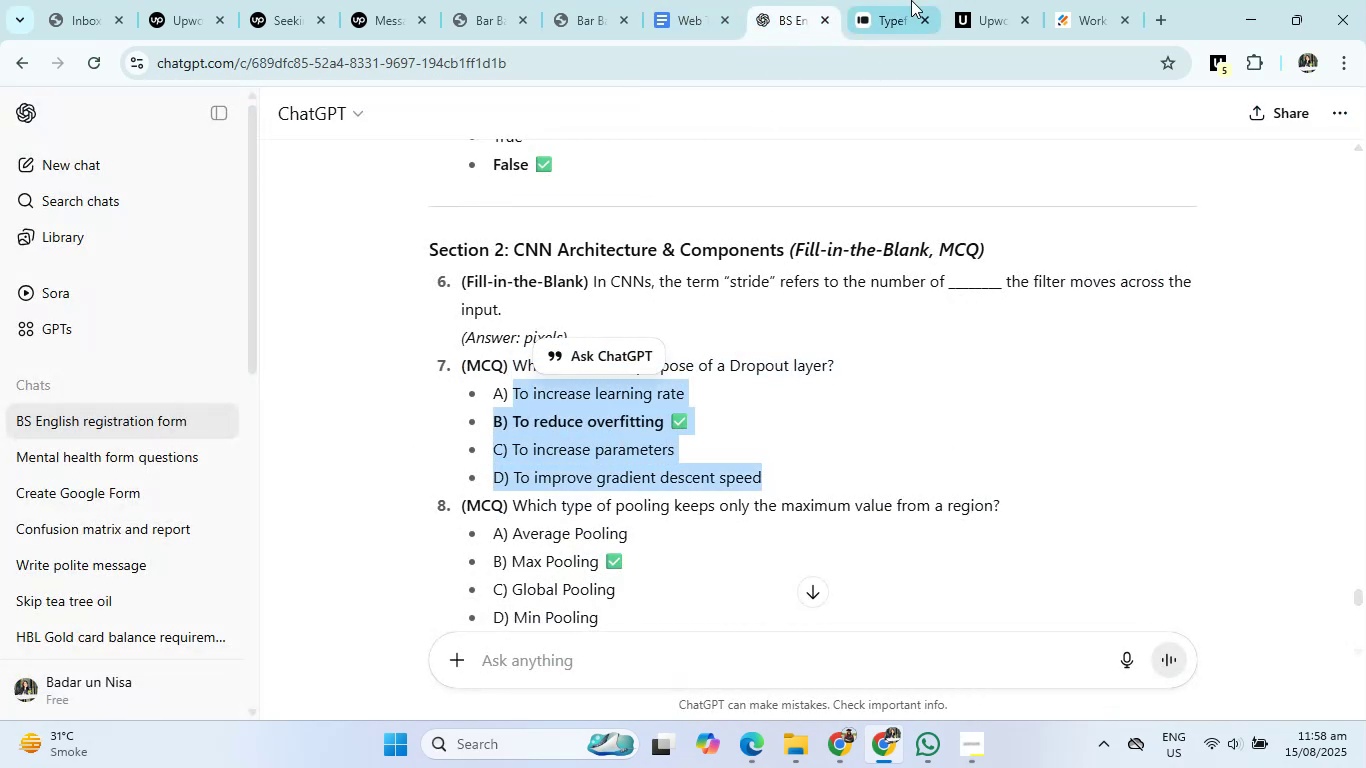 
left_click([910, 0])
 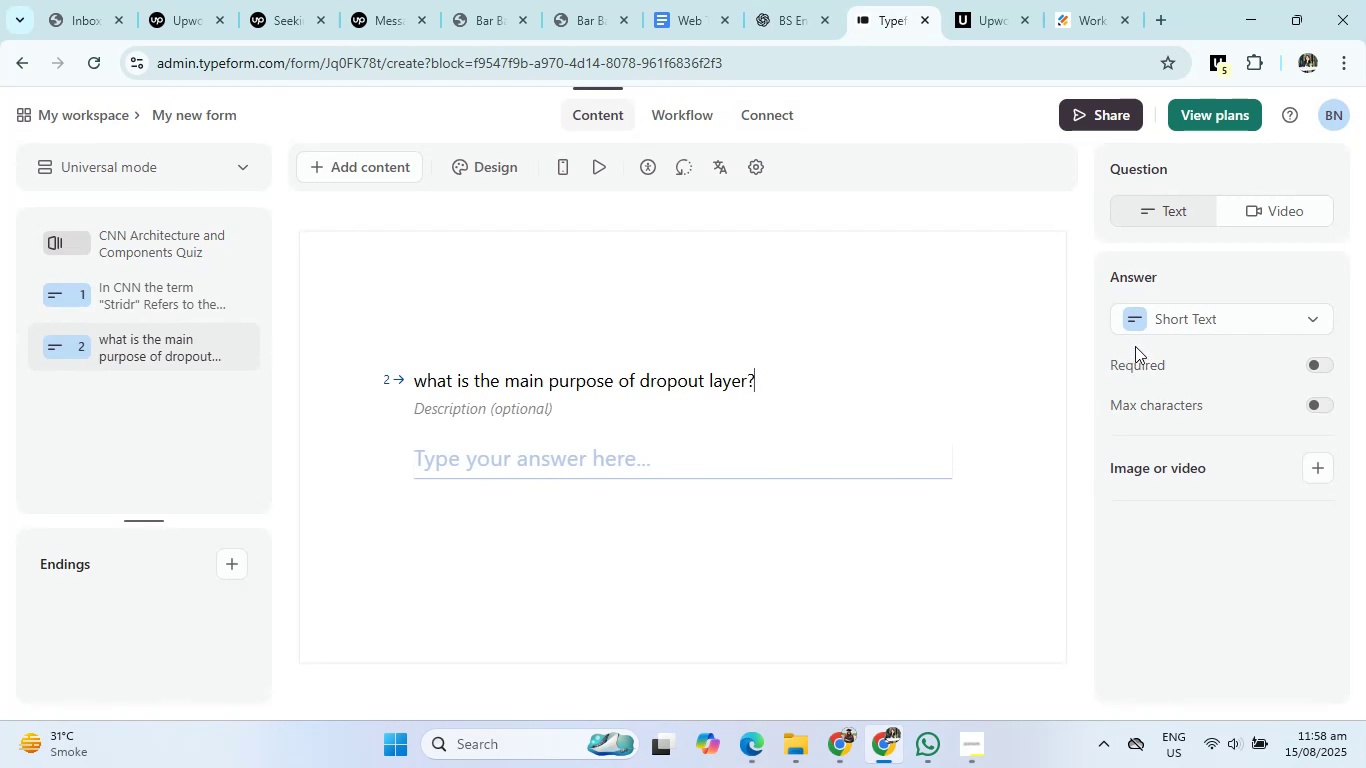 
left_click([1183, 305])
 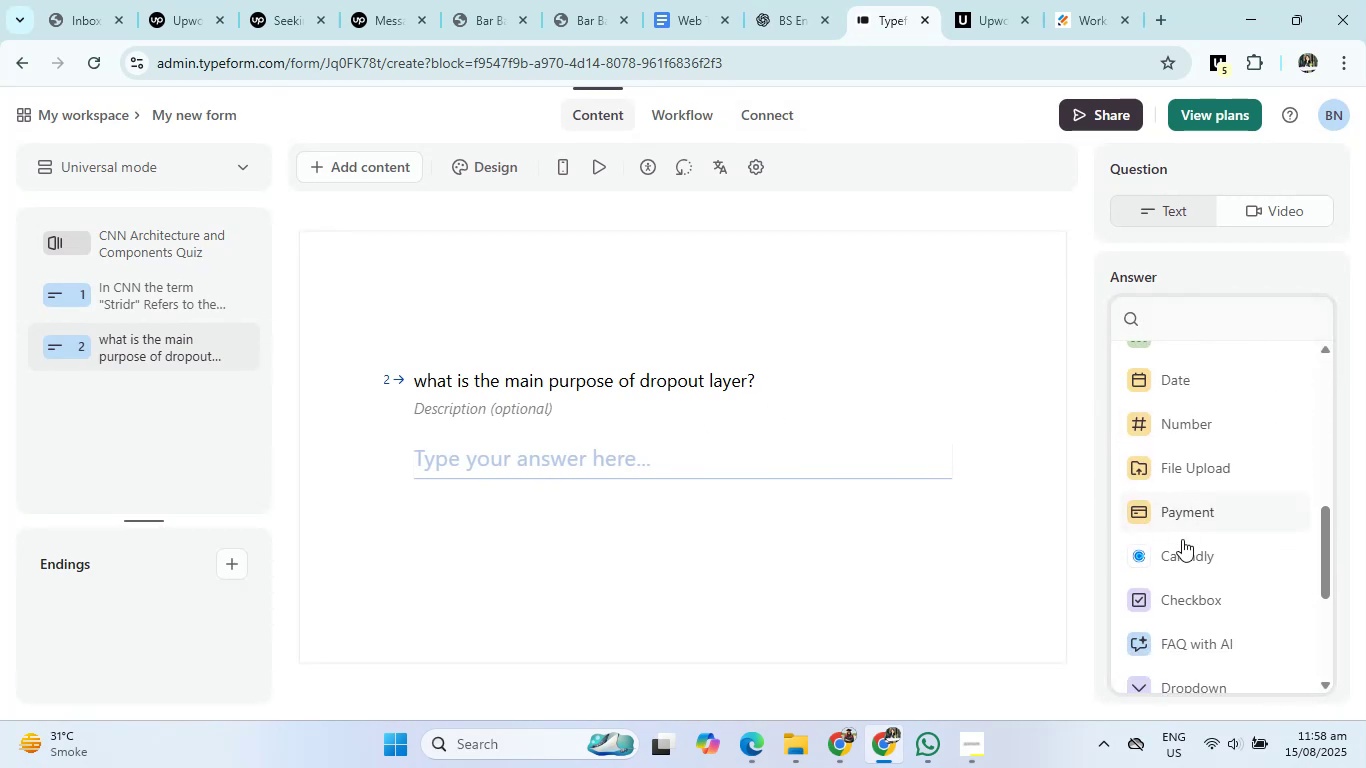 
wait(10.24)
 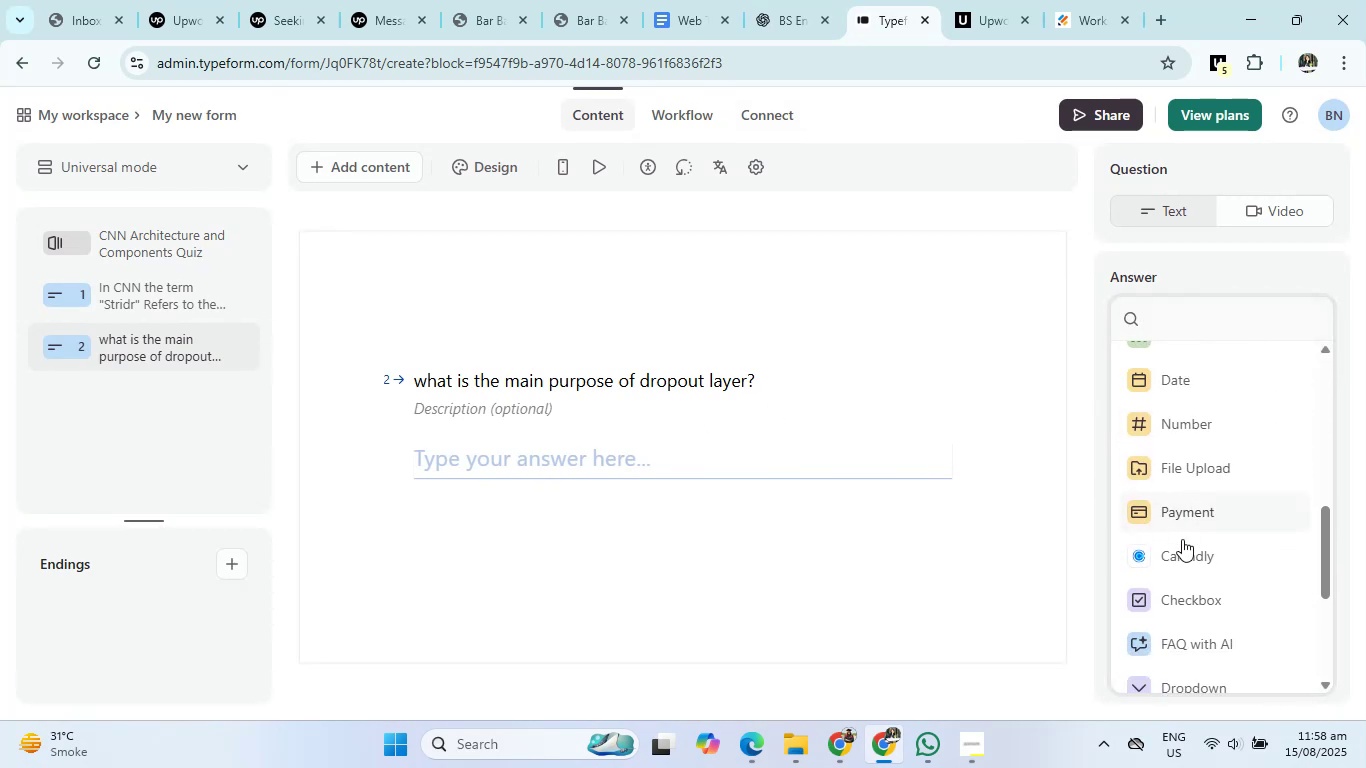 
left_click([1191, 585])
 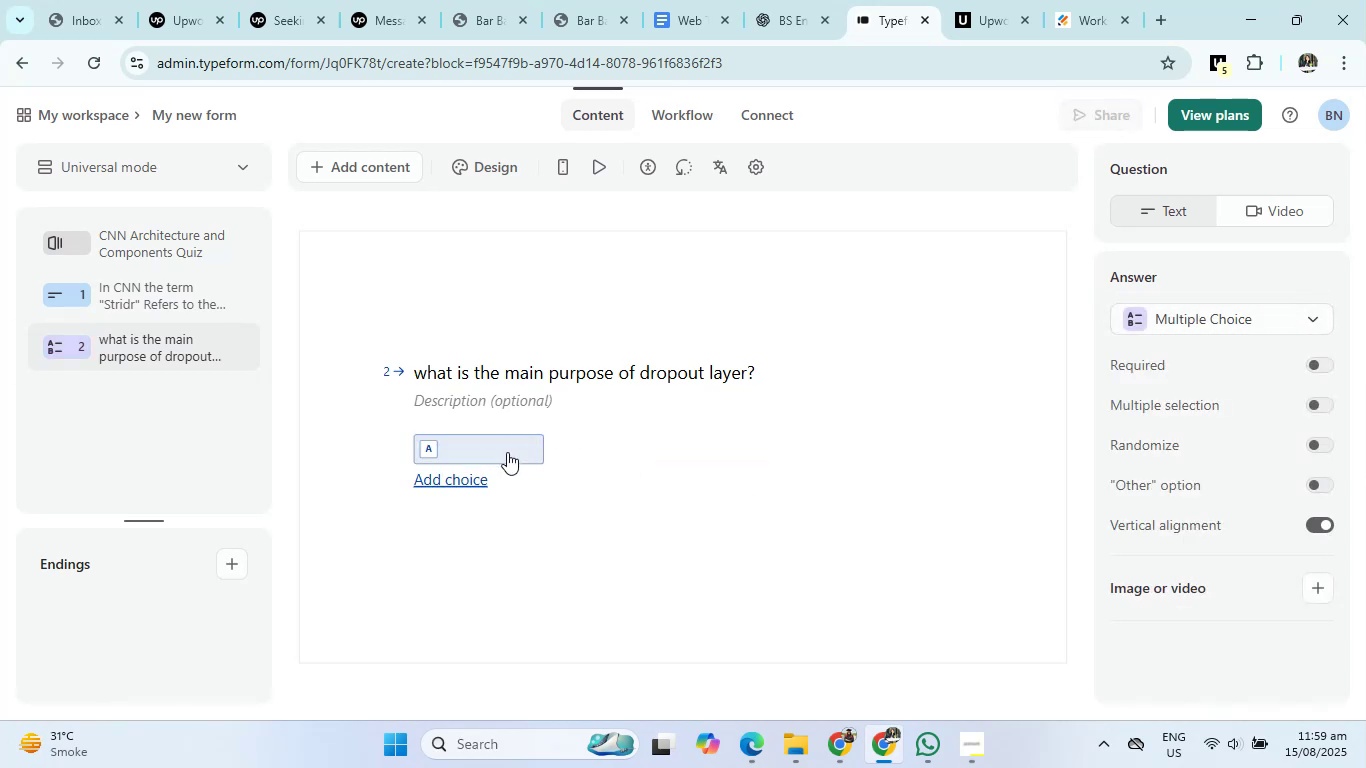 
left_click([491, 456])
 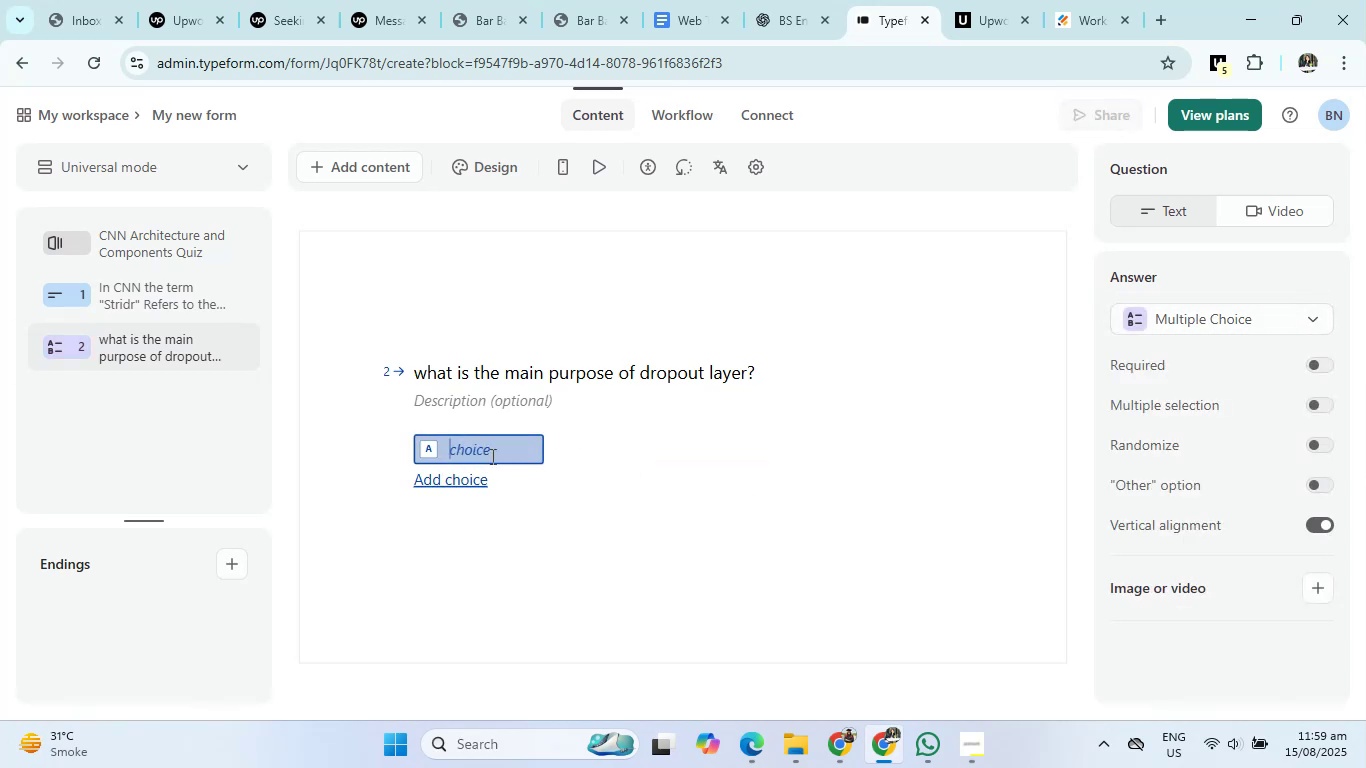 
key(Control+V)
 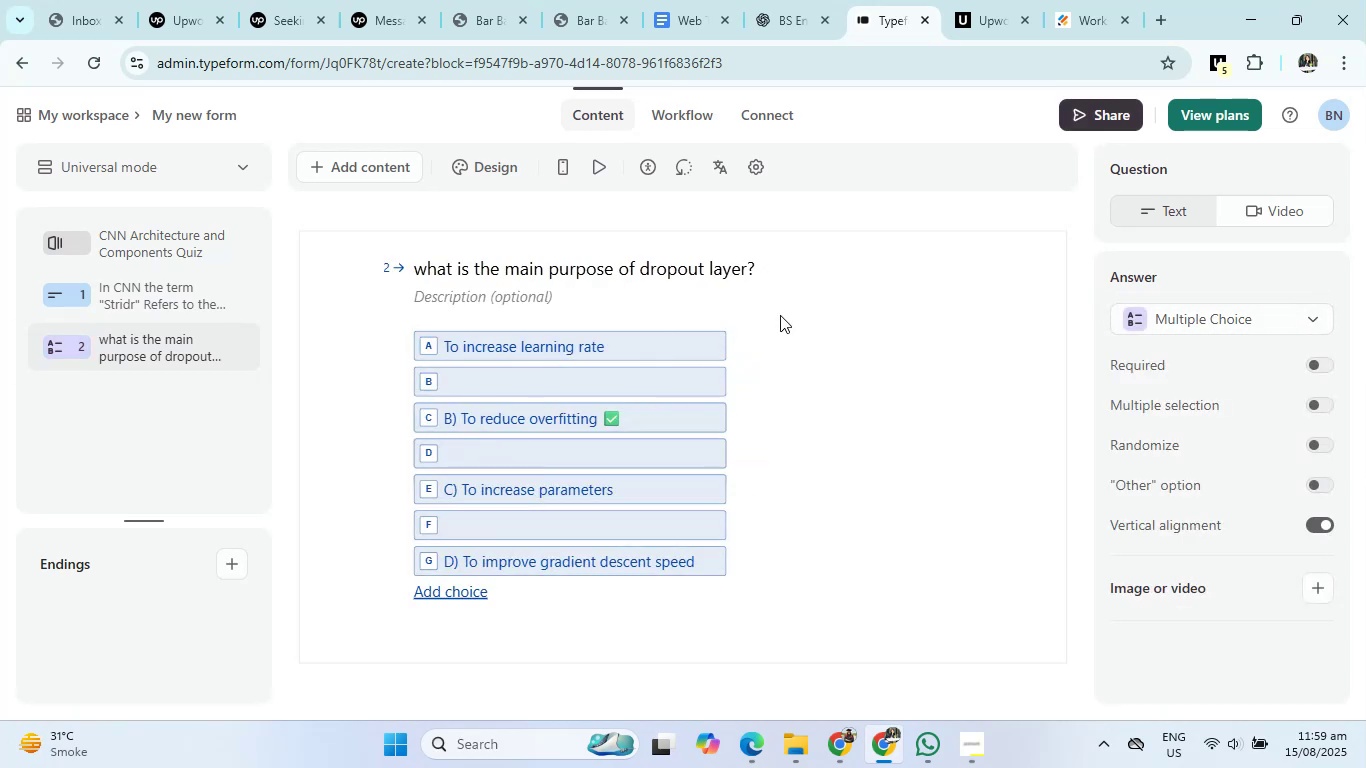 
left_click([725, 379])
 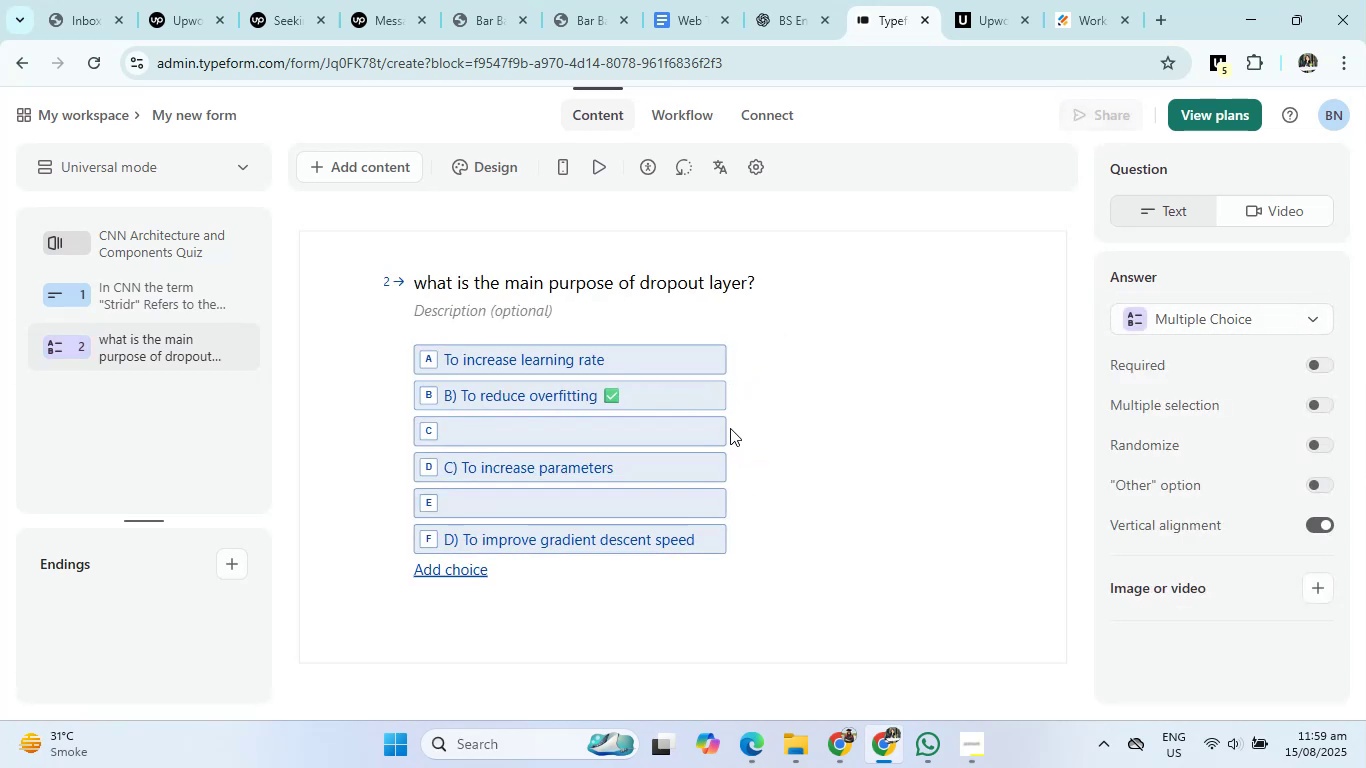 
left_click([722, 432])
 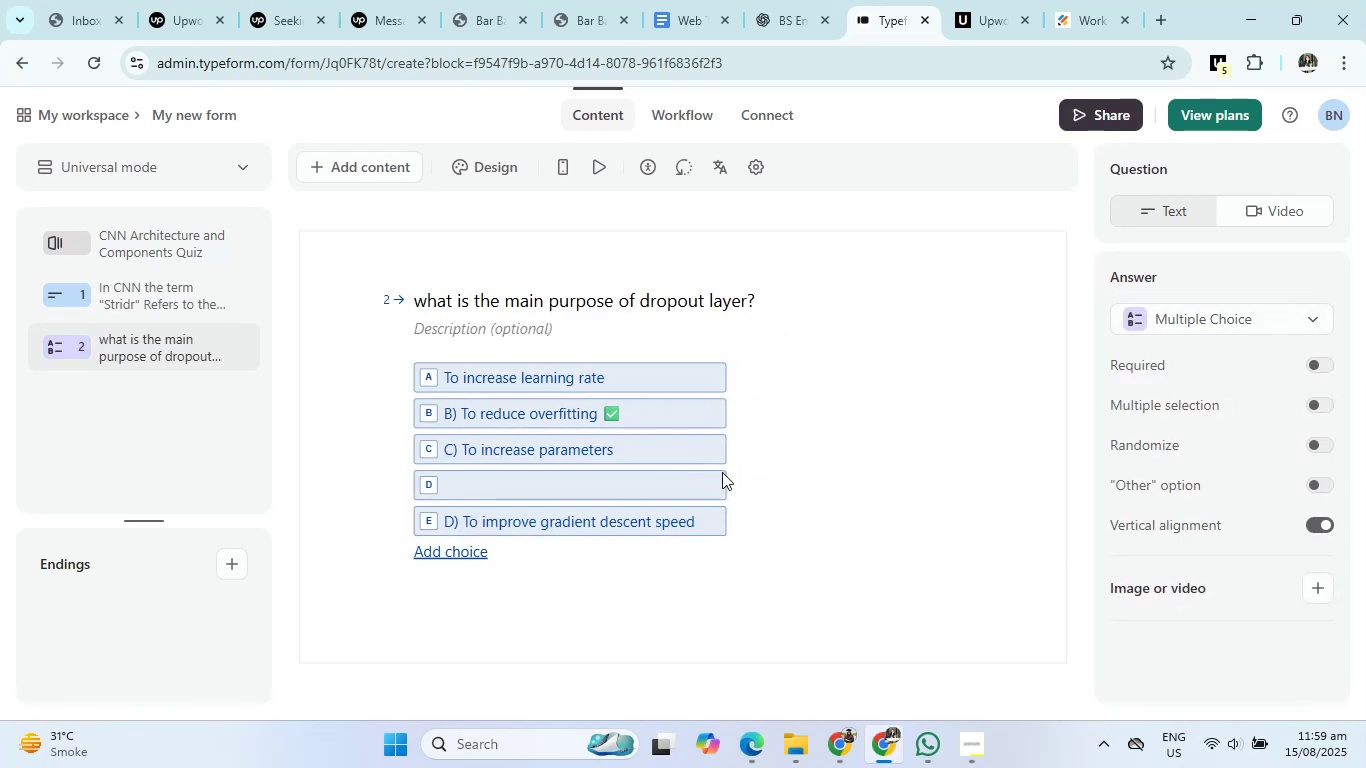 
left_click([723, 489])
 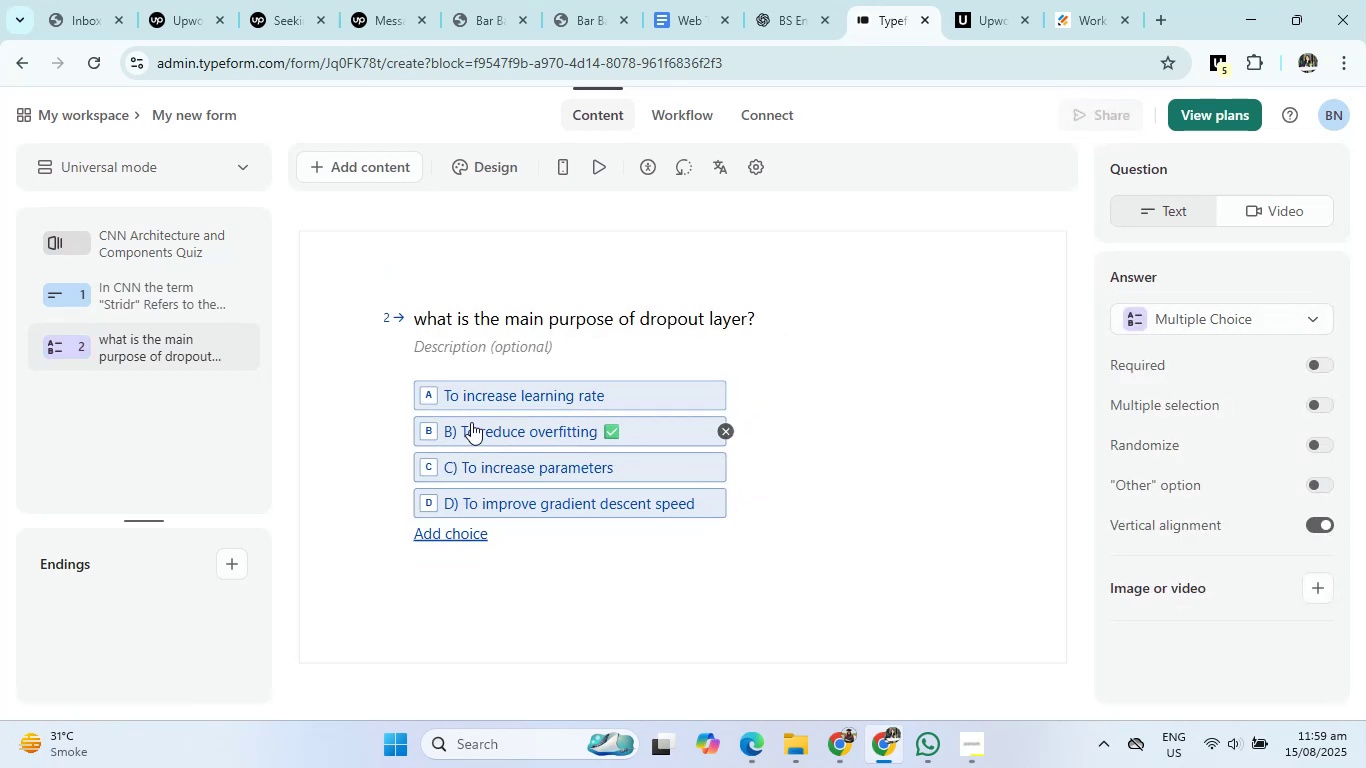 
left_click([463, 431])
 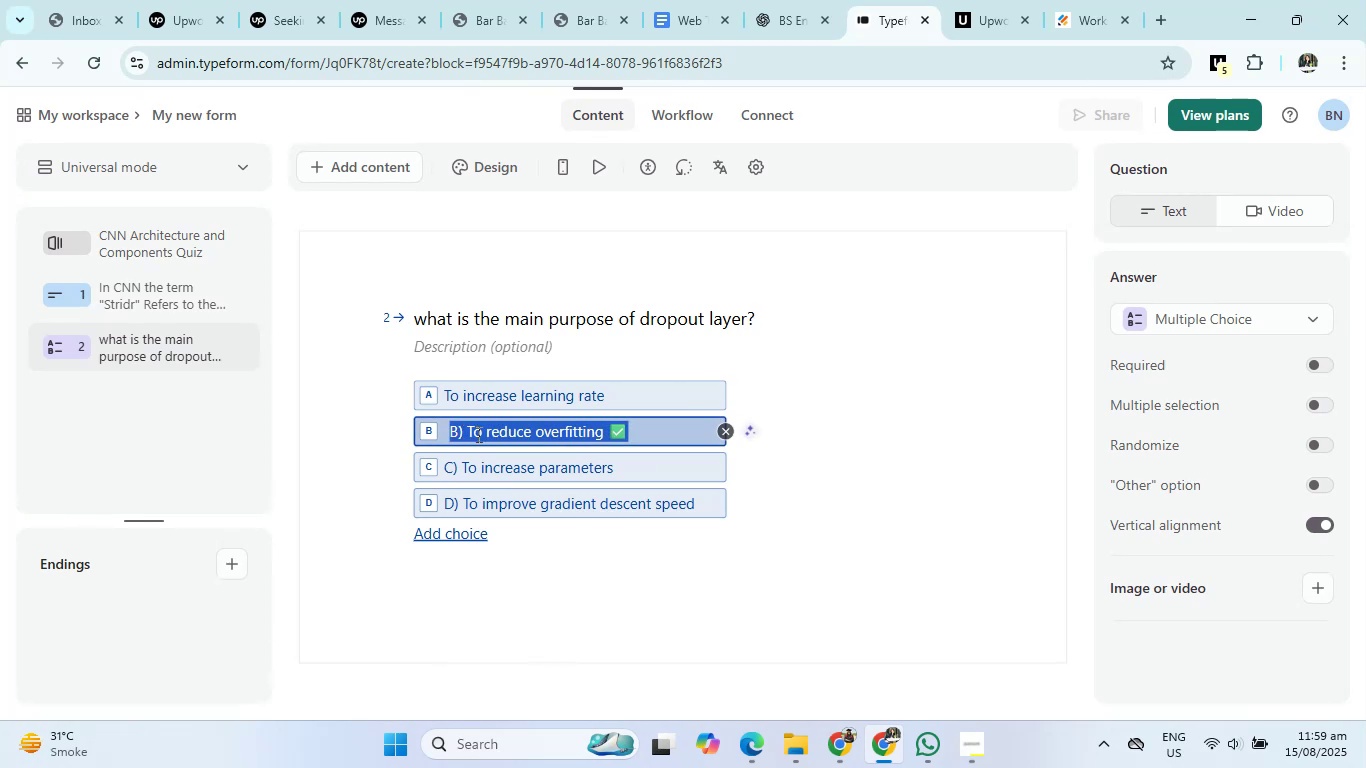 
left_click([461, 427])
 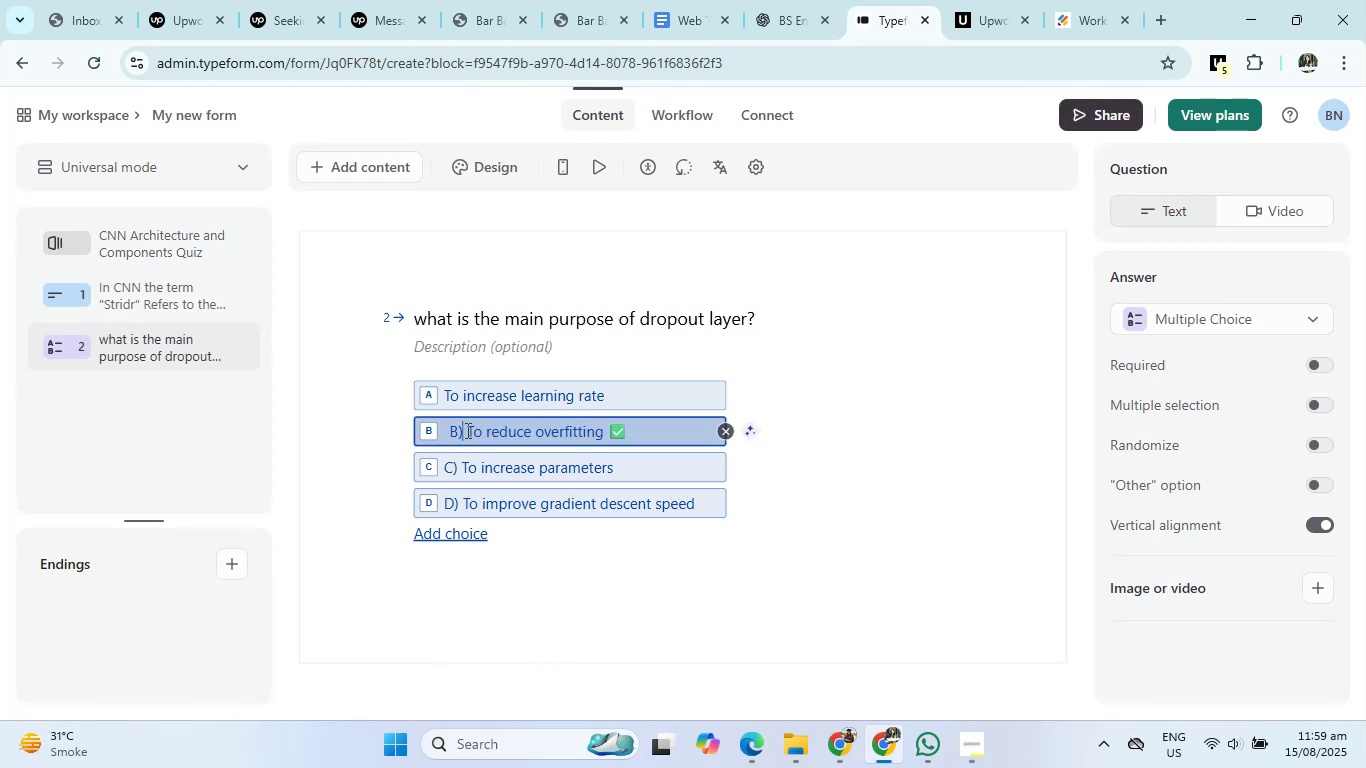 
left_click([466, 430])
 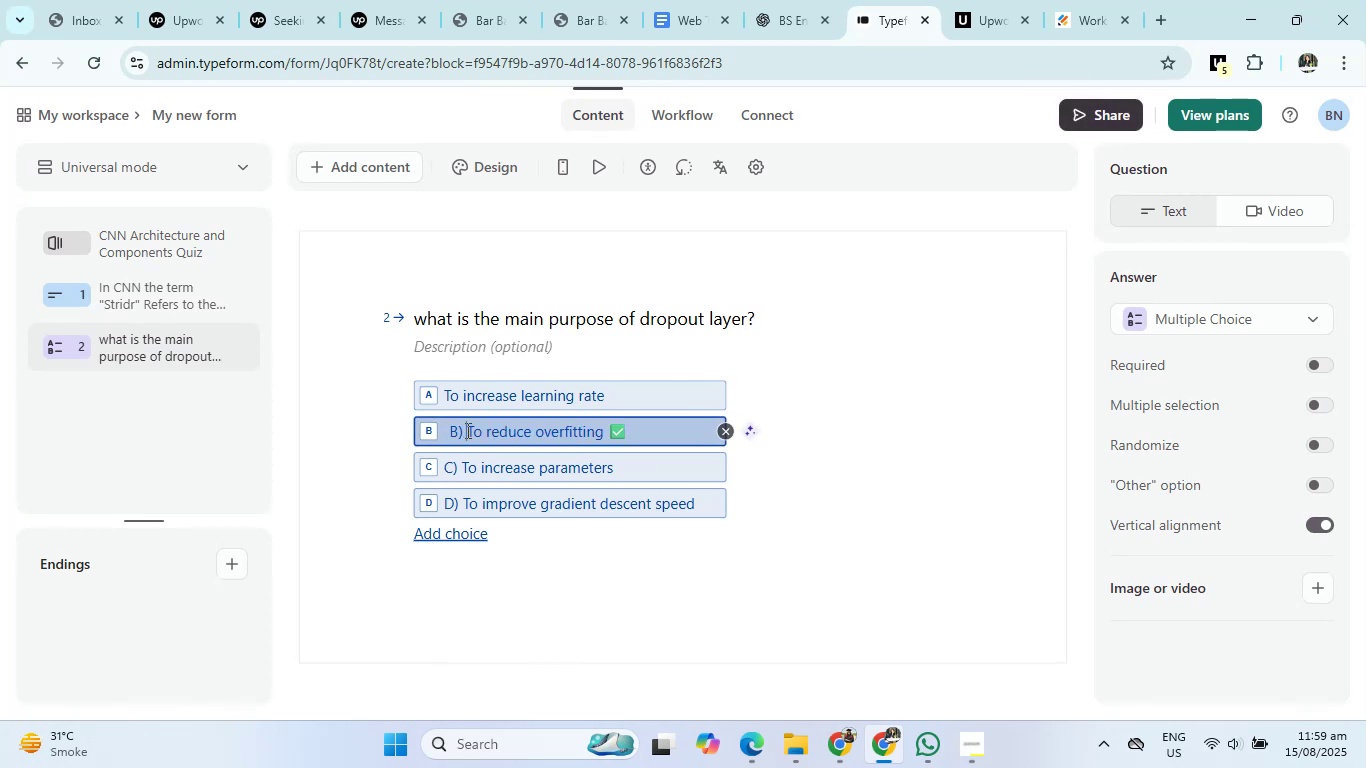 
key(Backspace)
 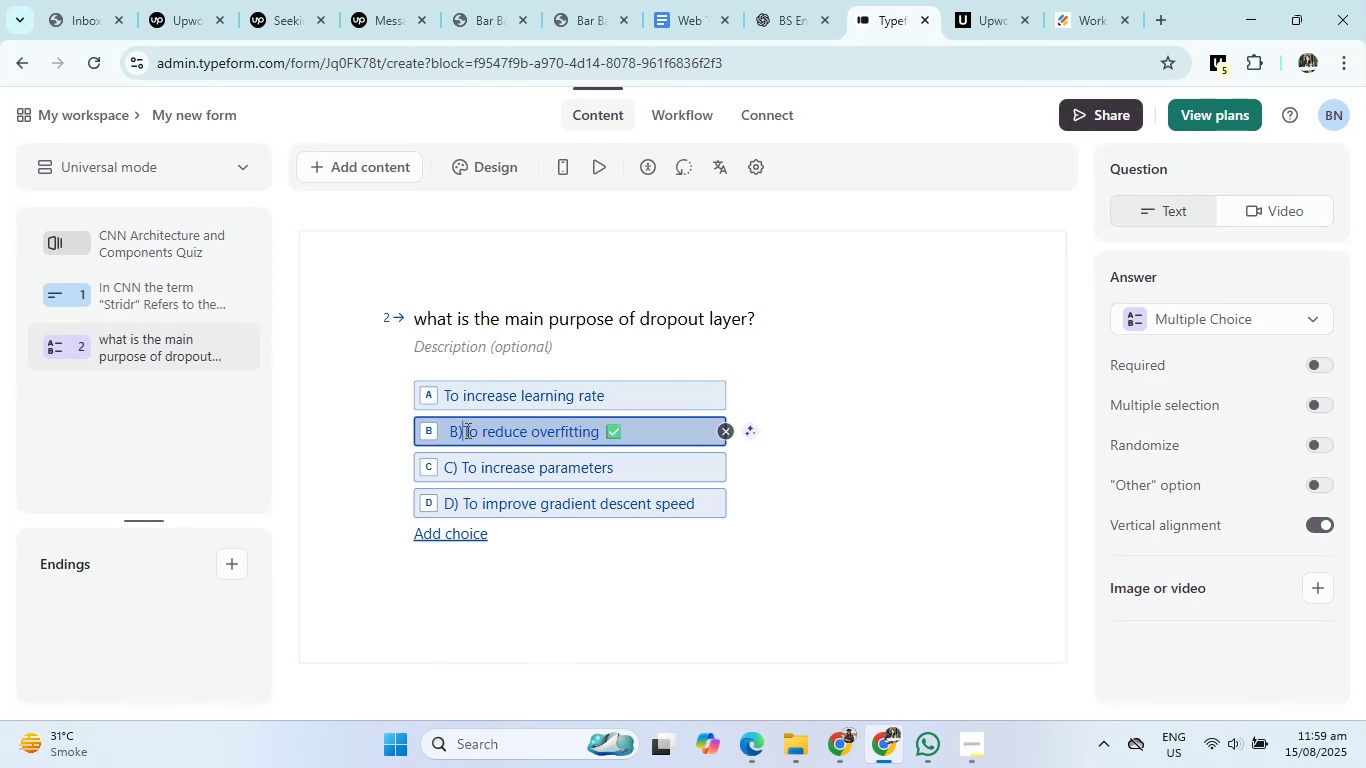 
key(Backspace)
 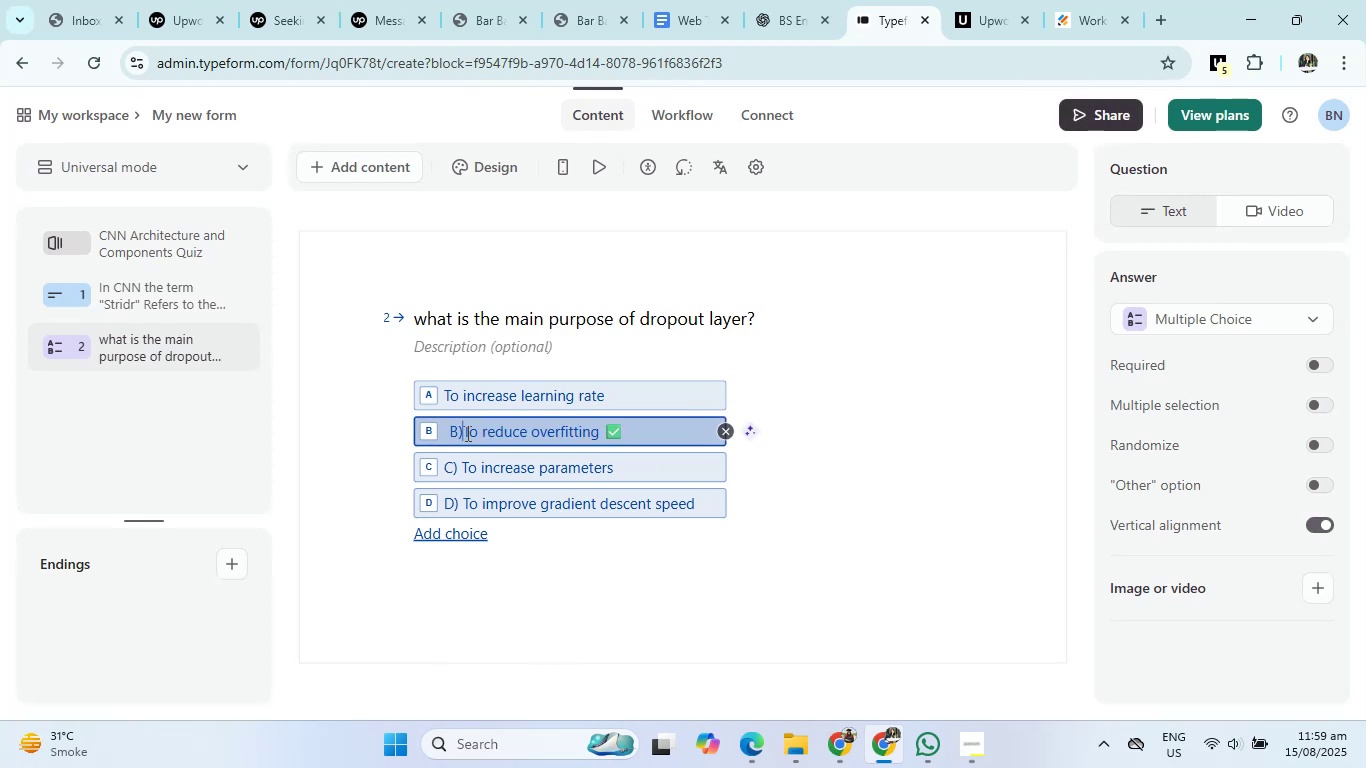 
key(Backspace)
 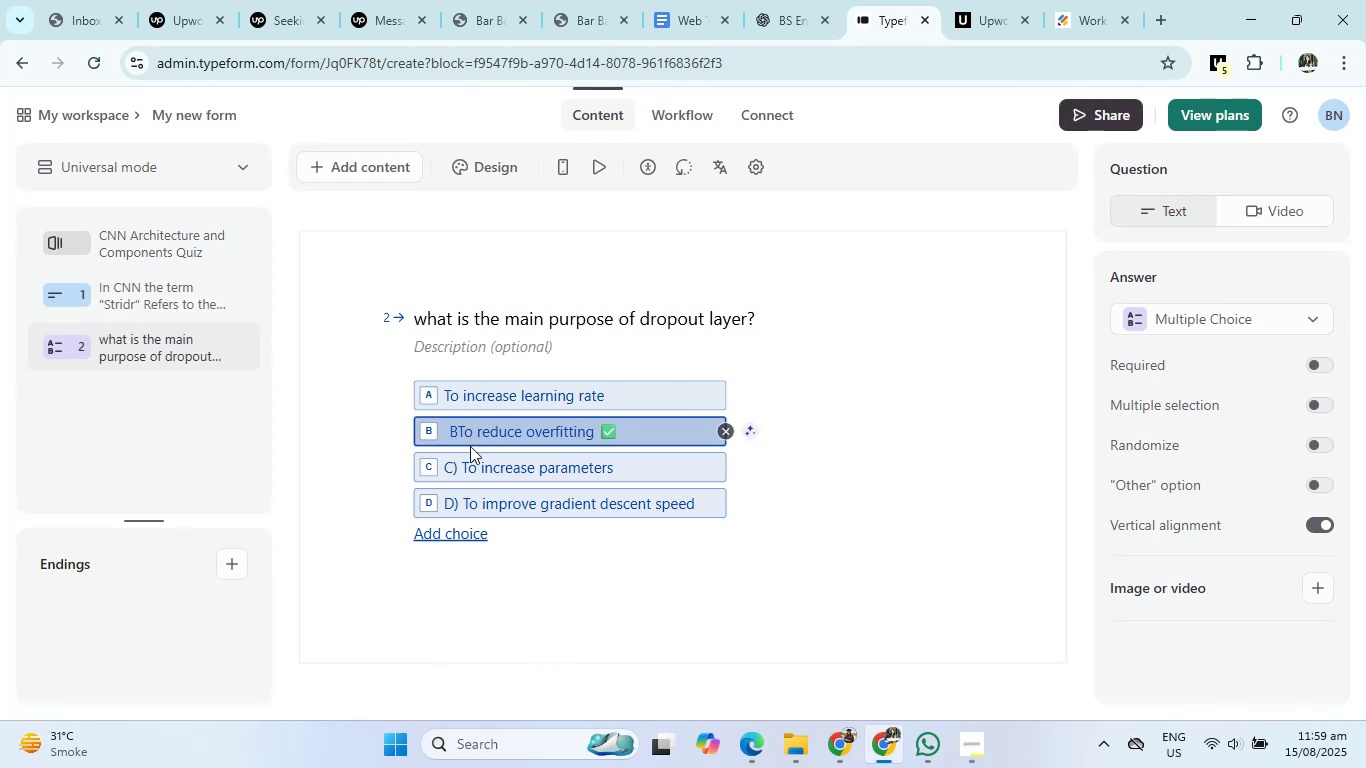 
key(Backspace)
 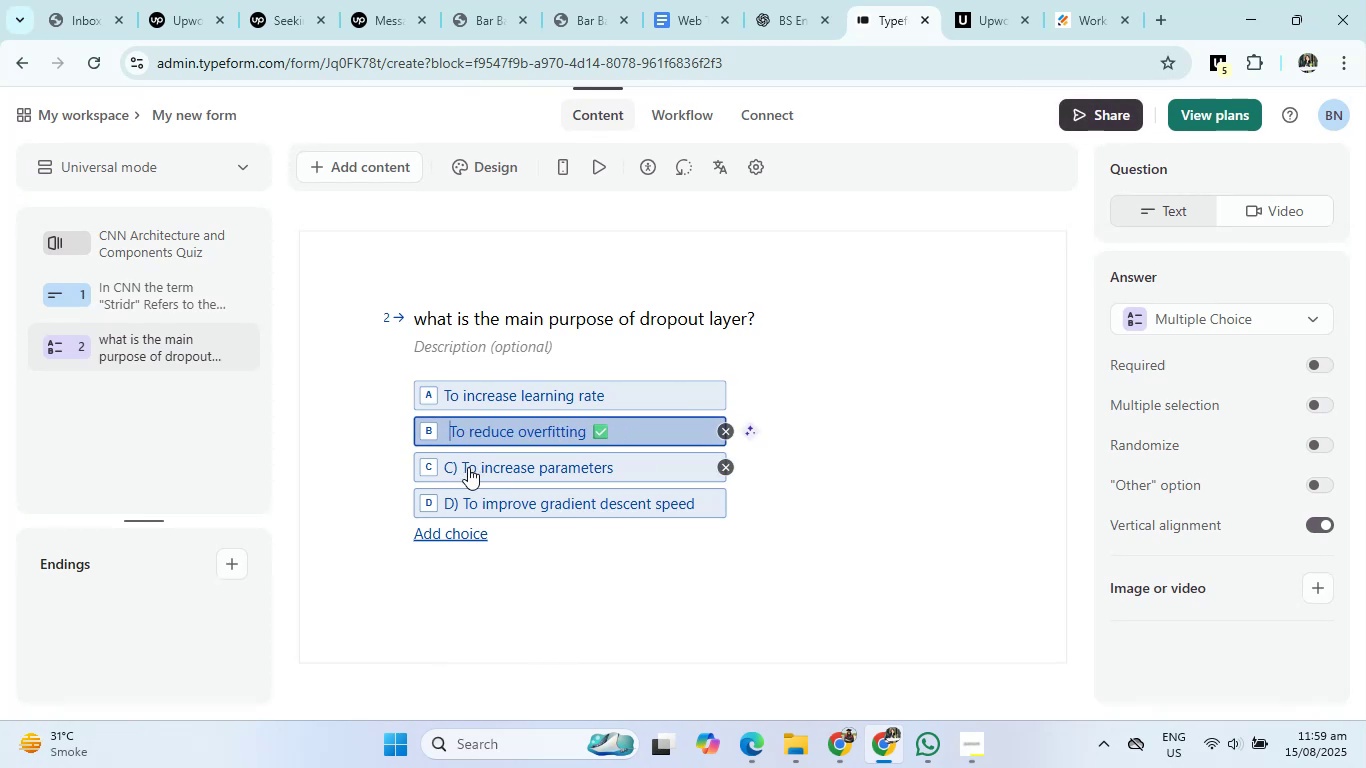 
left_click([465, 467])
 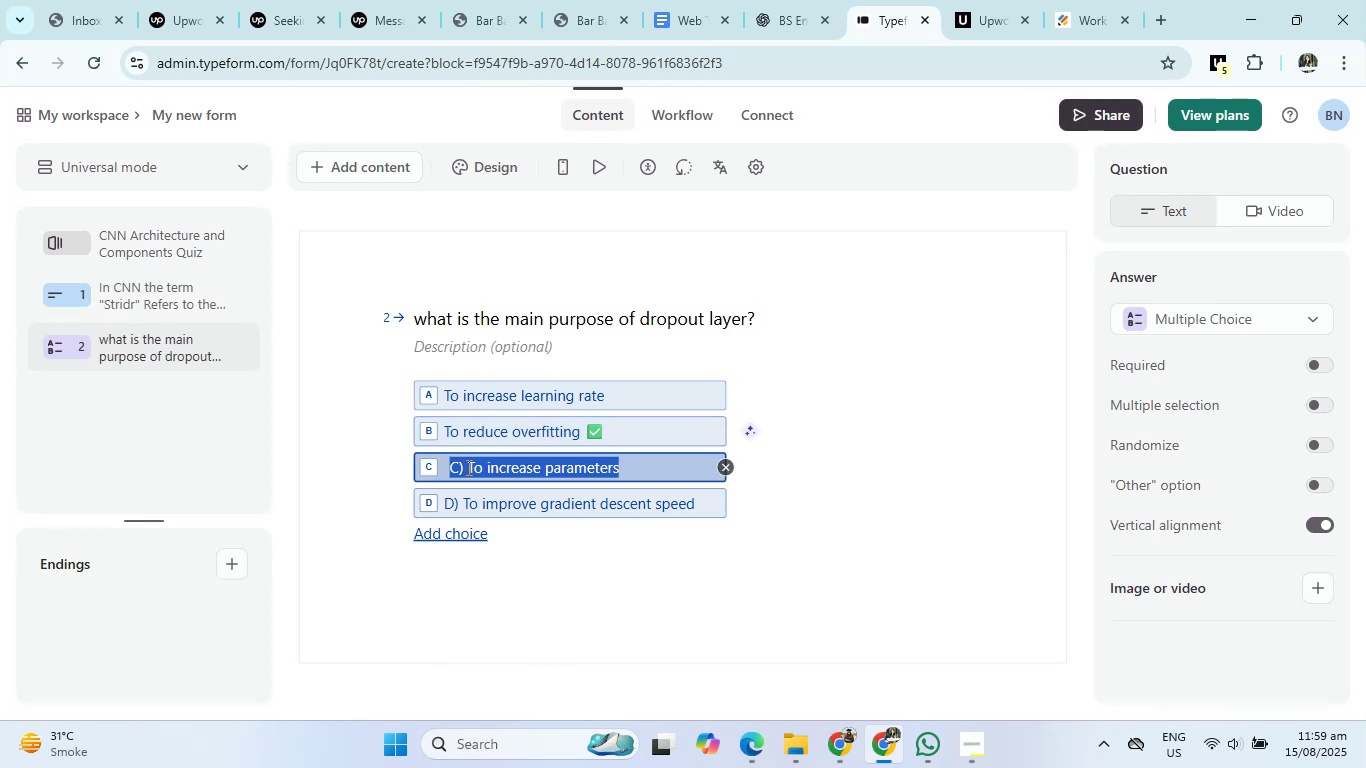 
left_click([467, 467])
 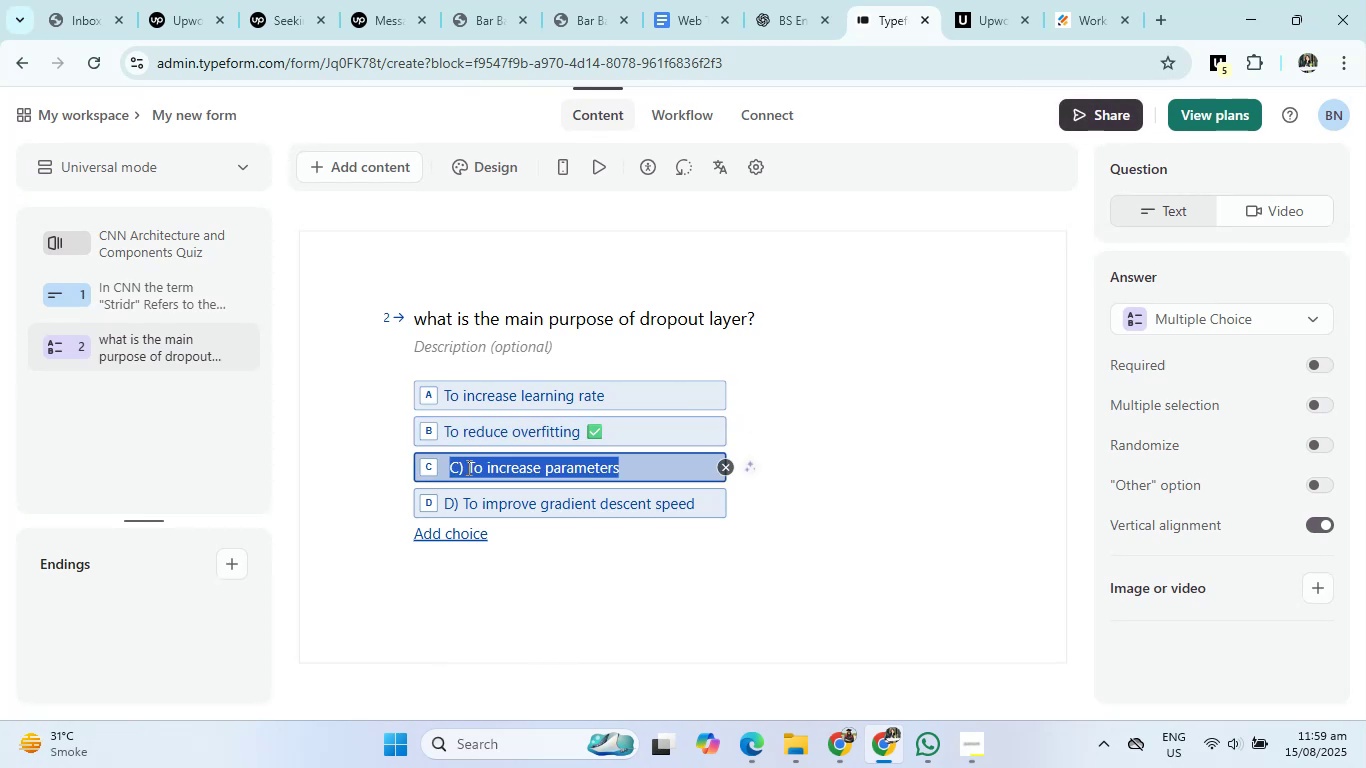 
key(Backspace)
 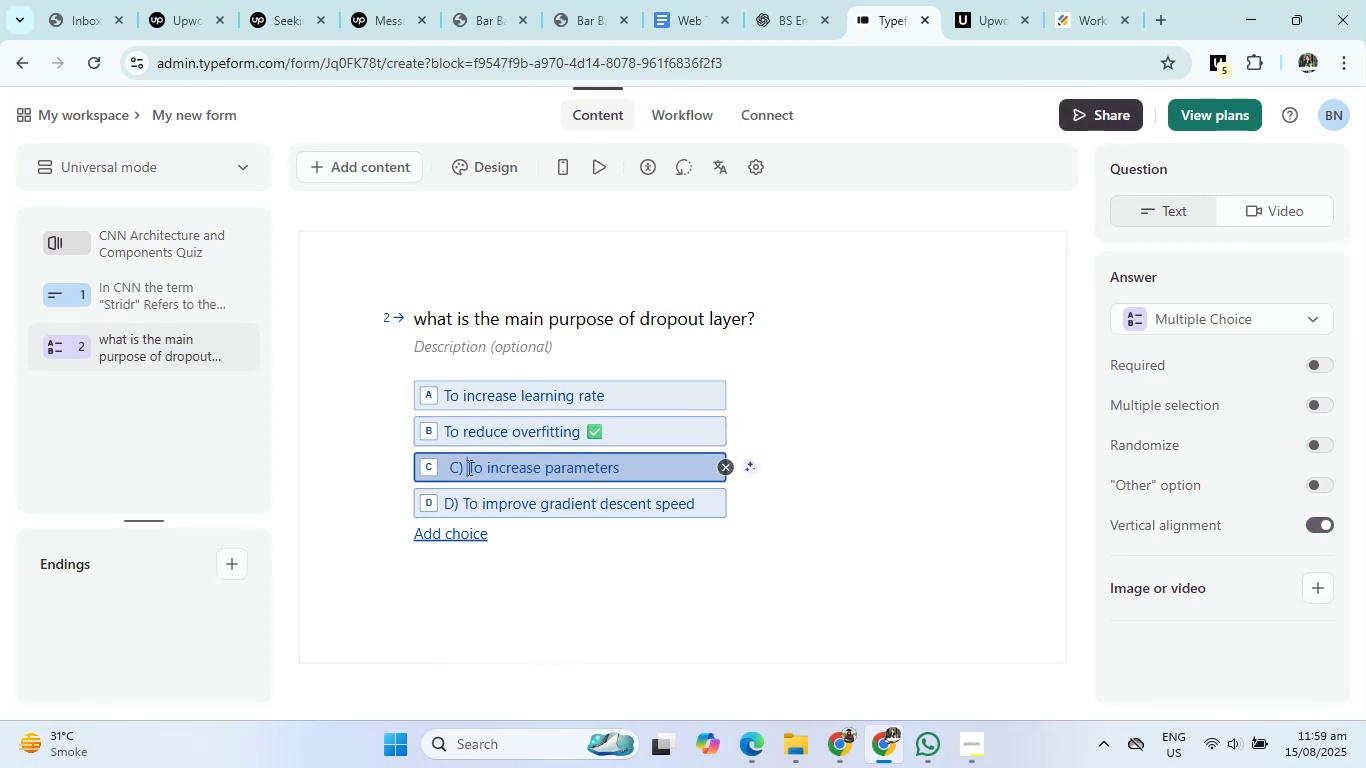 
key(Backspace)
 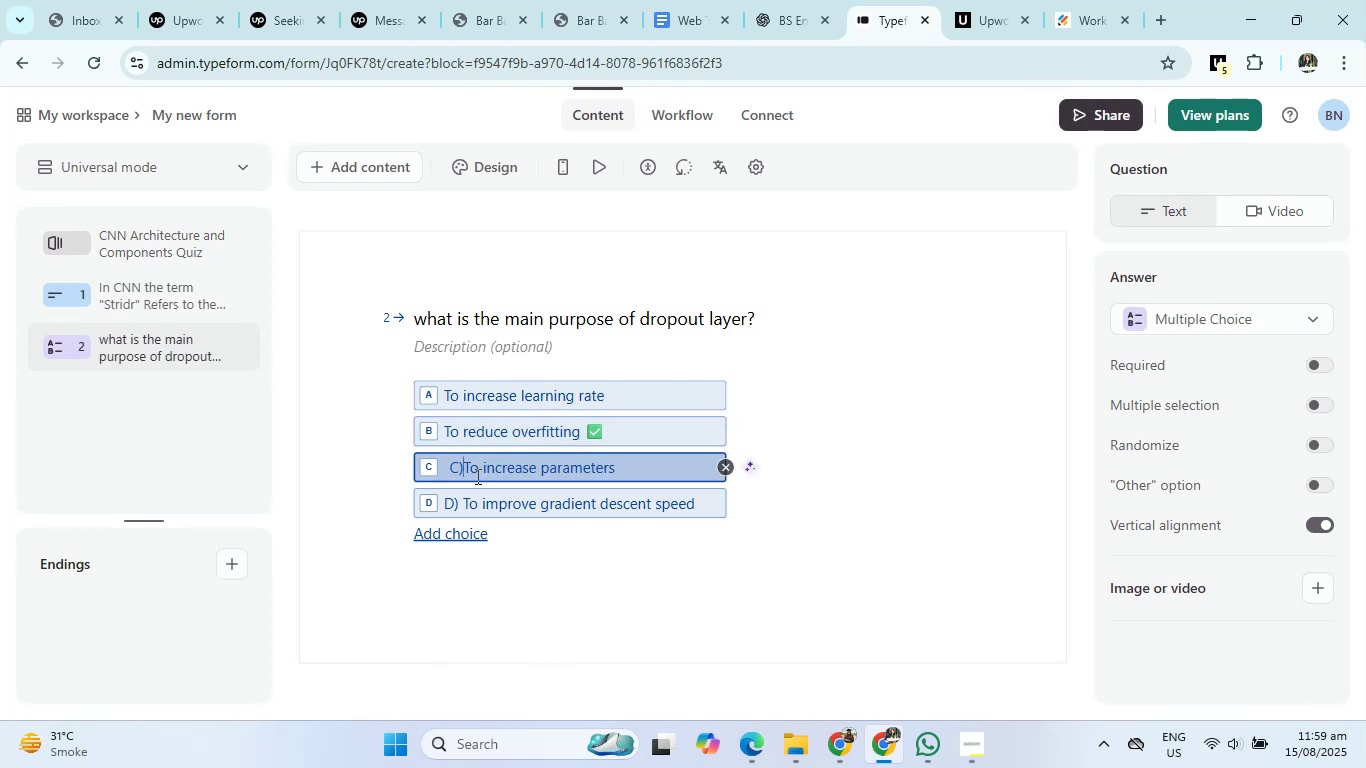 
key(Backspace)
 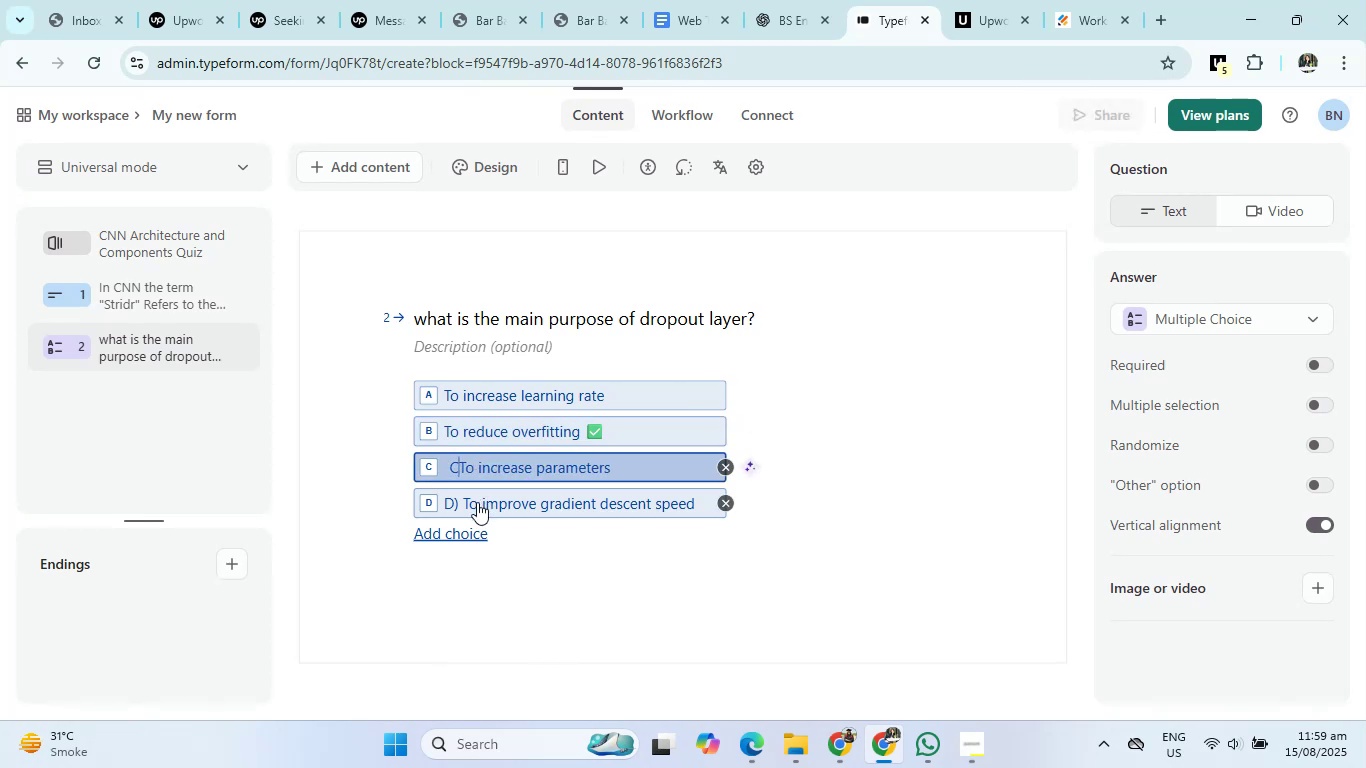 
key(Backspace)
 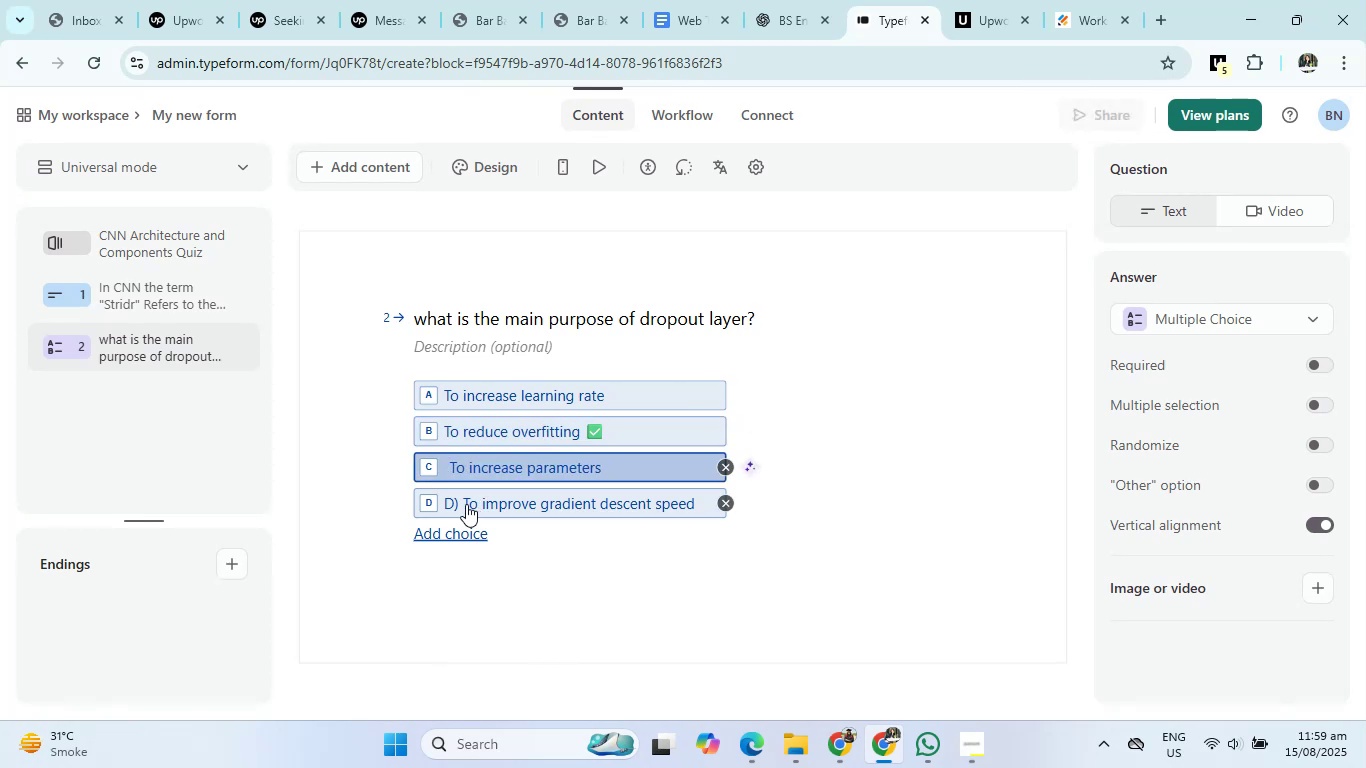 
left_click([466, 504])
 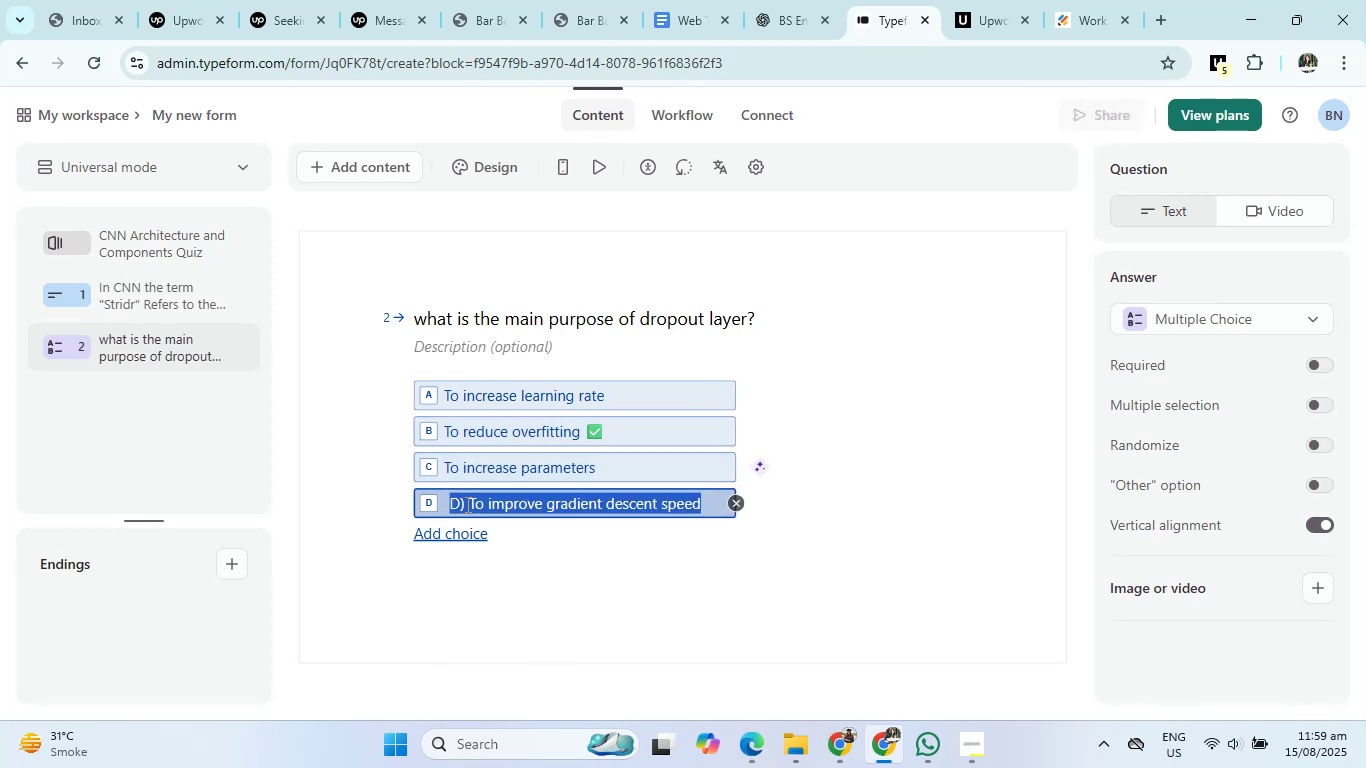 
left_click([466, 502])
 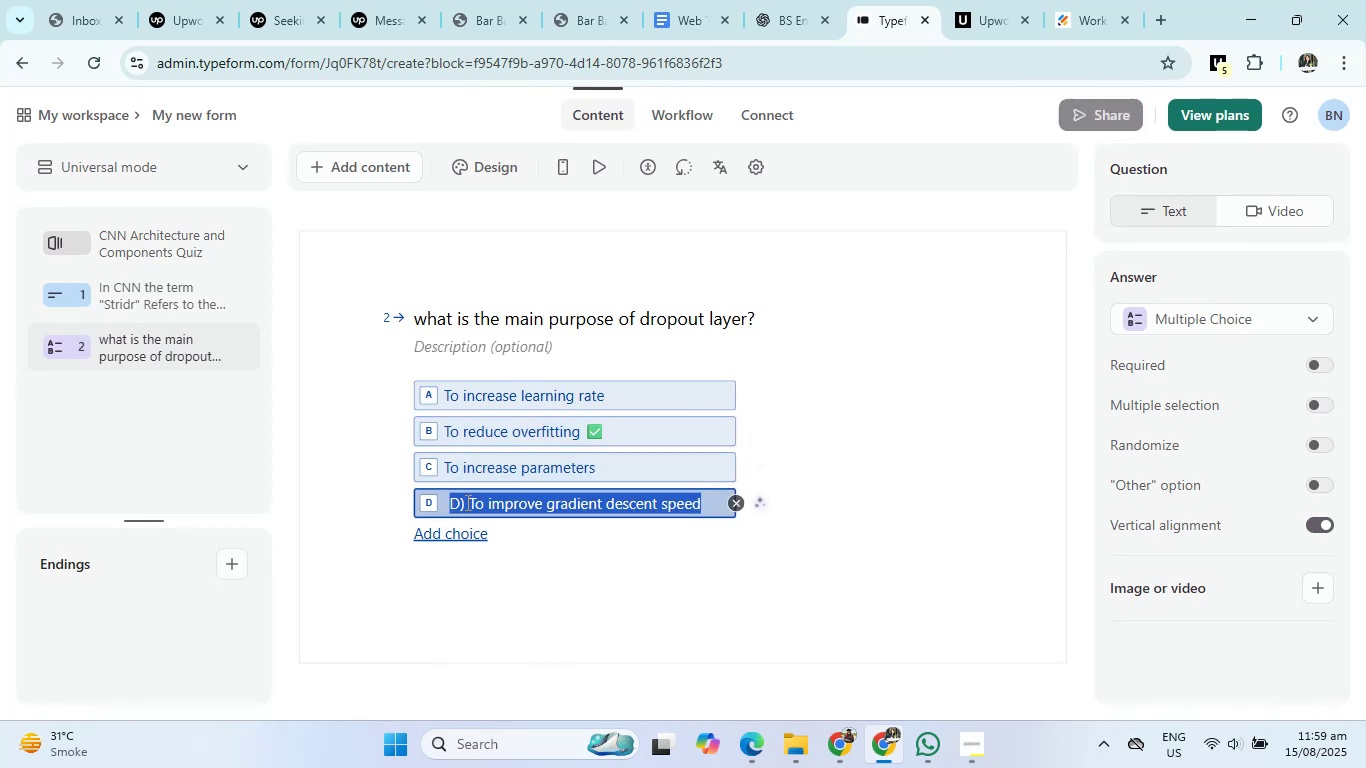 
key(Backspace)
 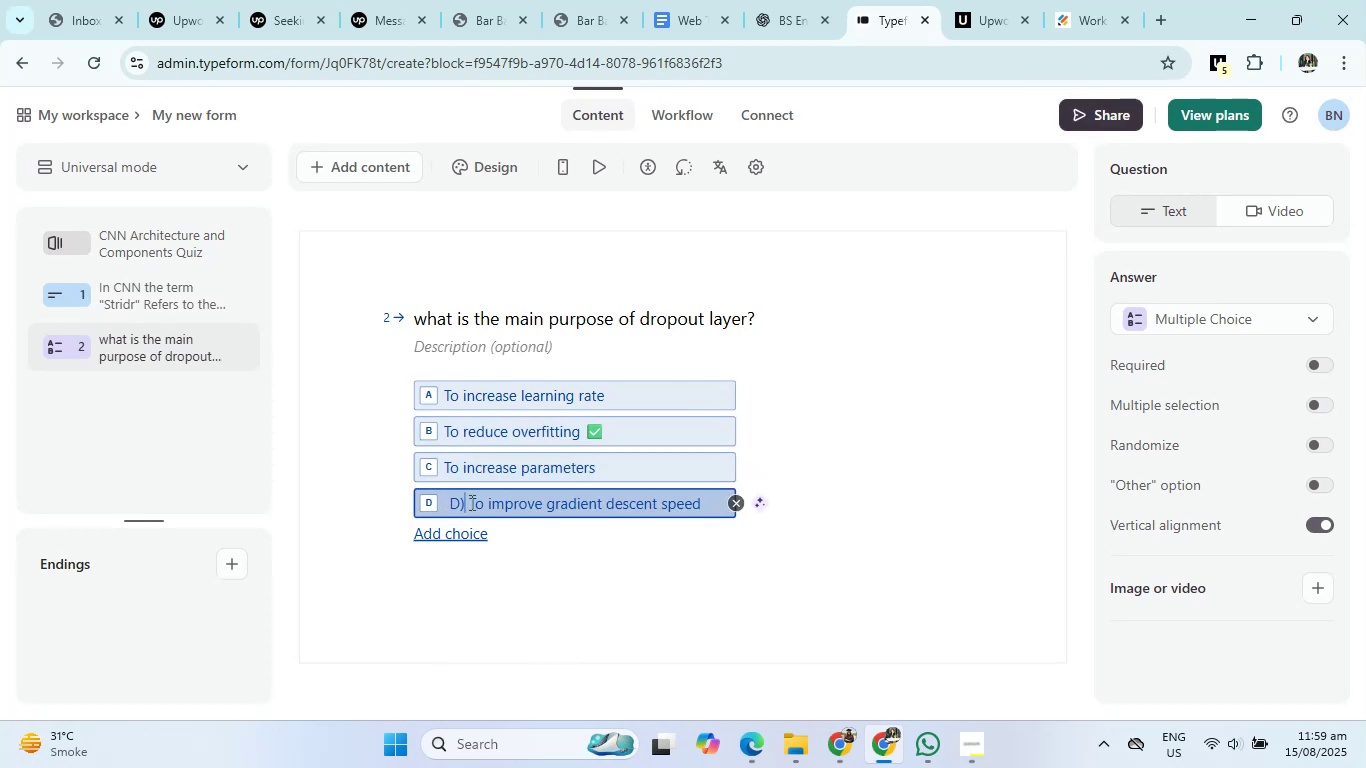 
key(Backspace)
 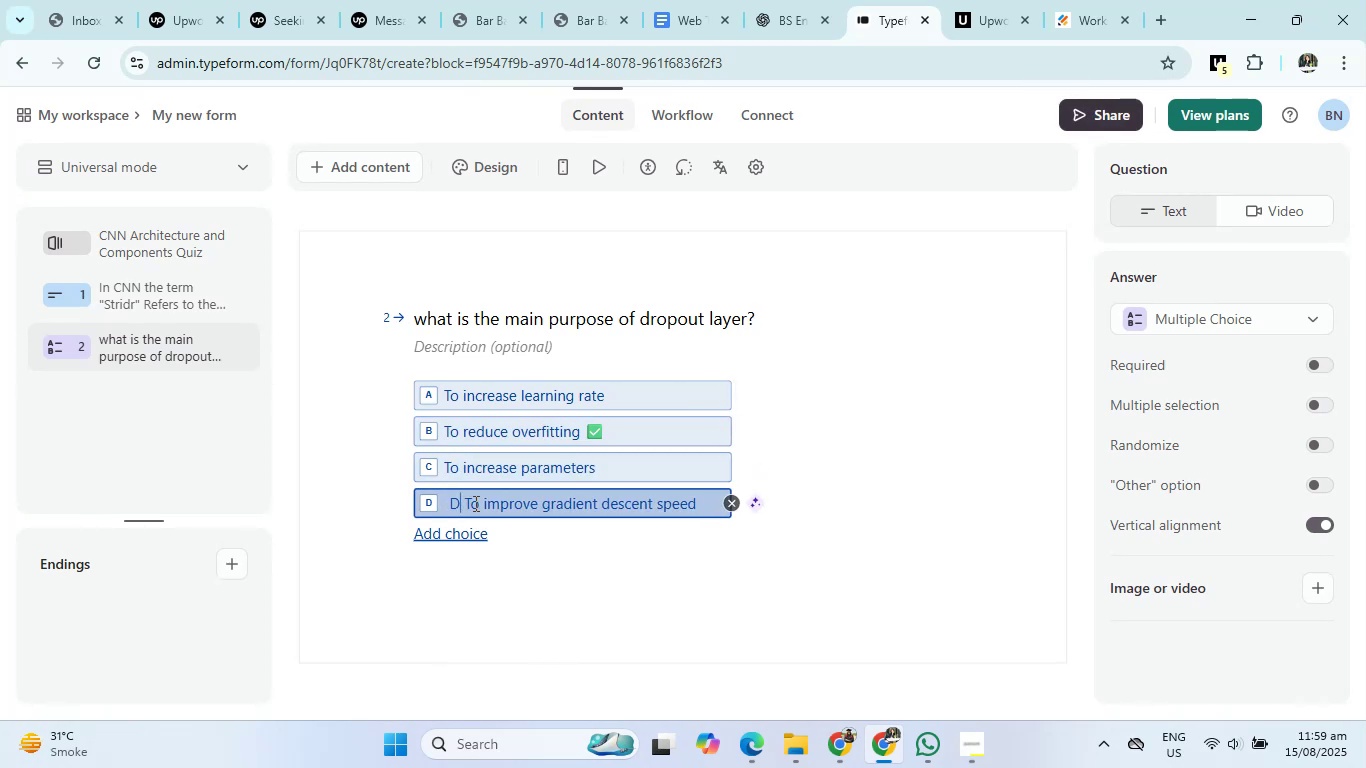 
key(Backspace)
 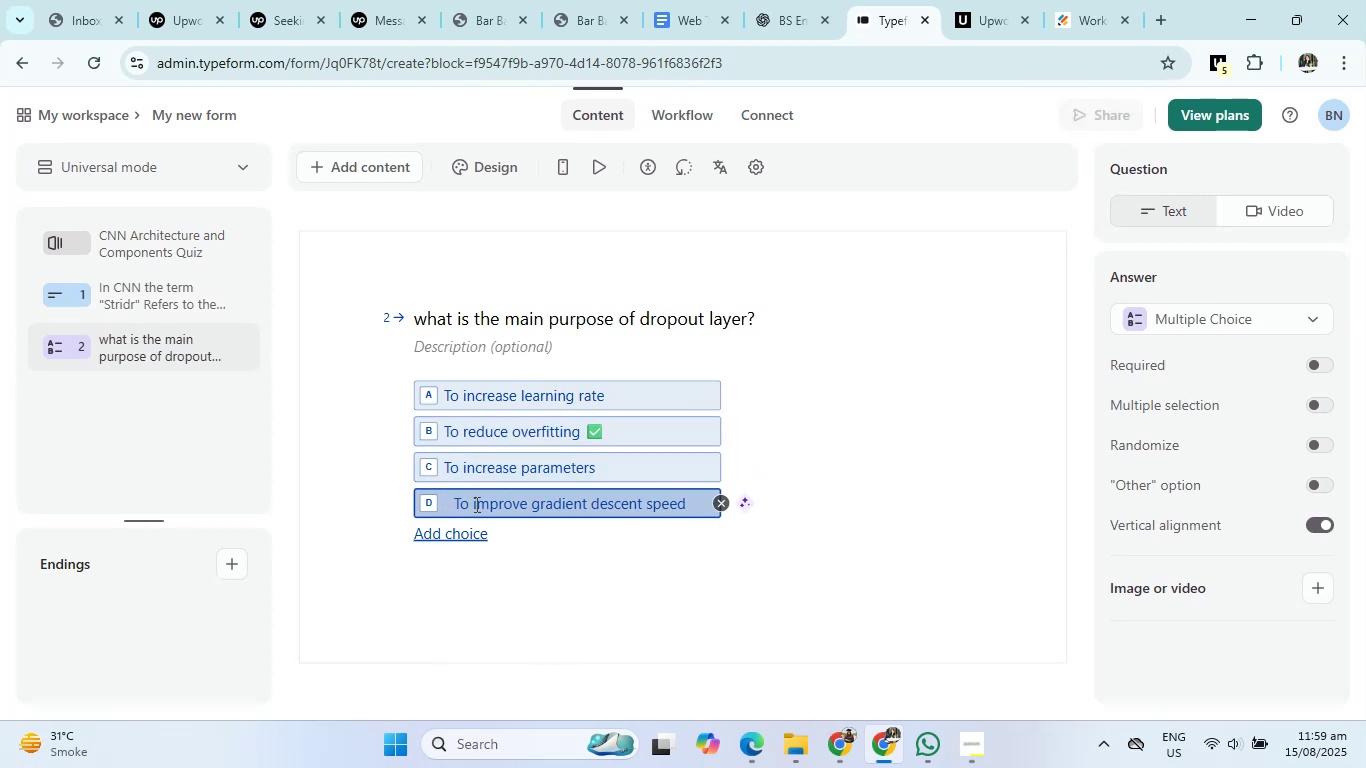 
key(Backspace)
 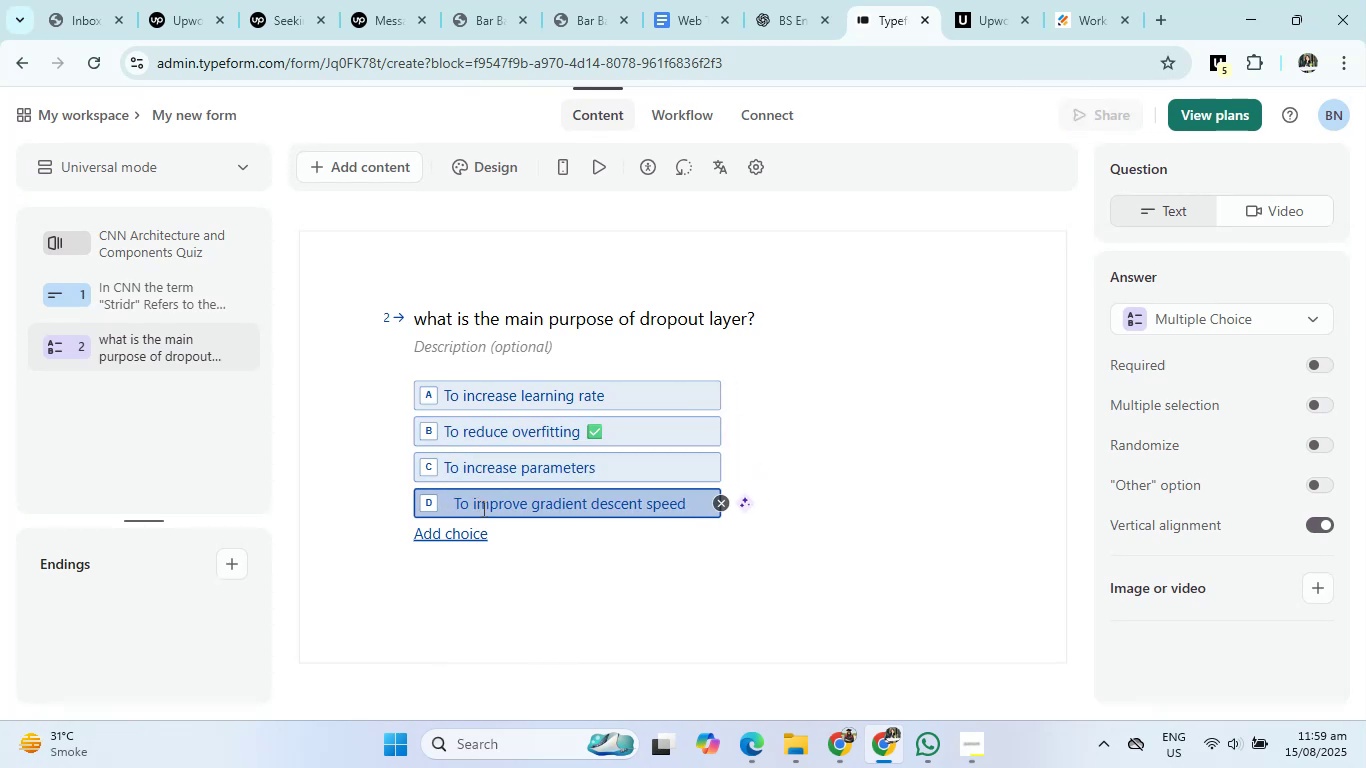 
key(Backspace)
 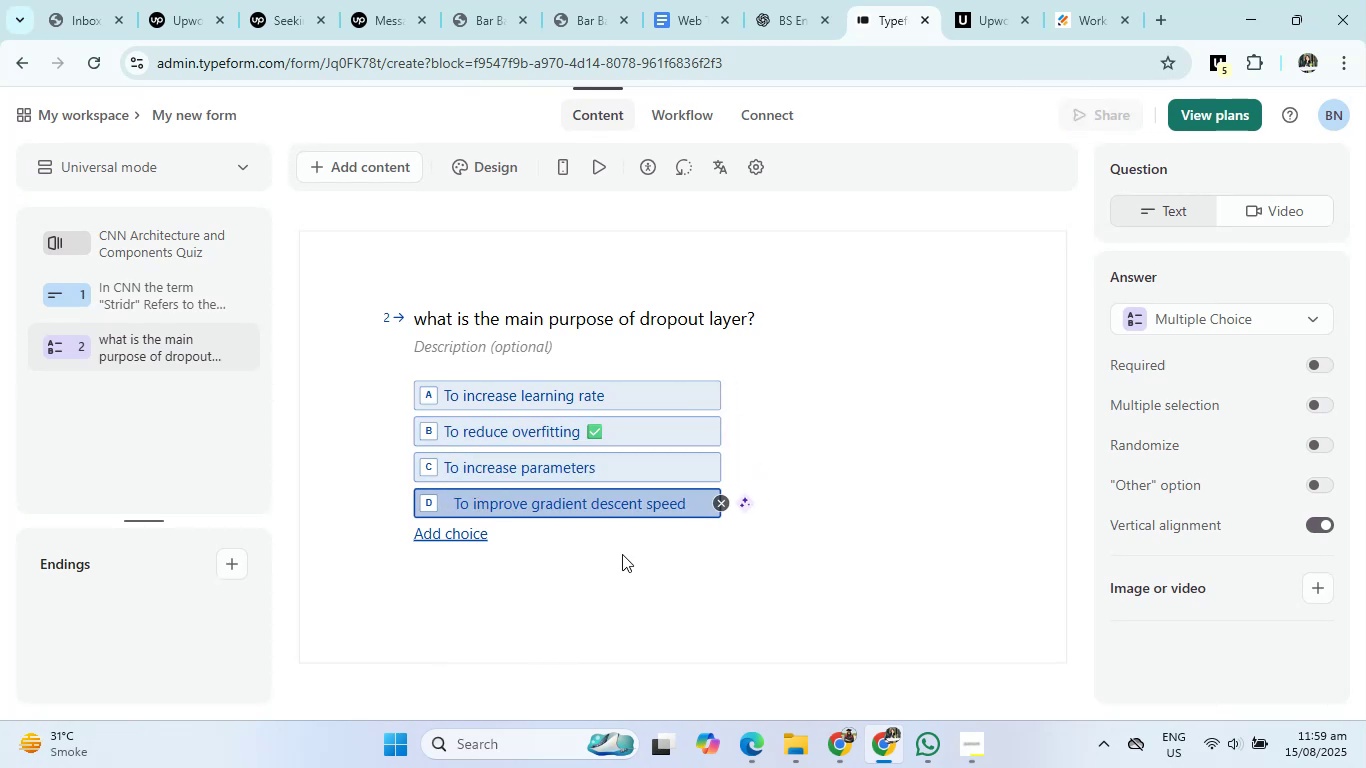 
key(Backspace)
 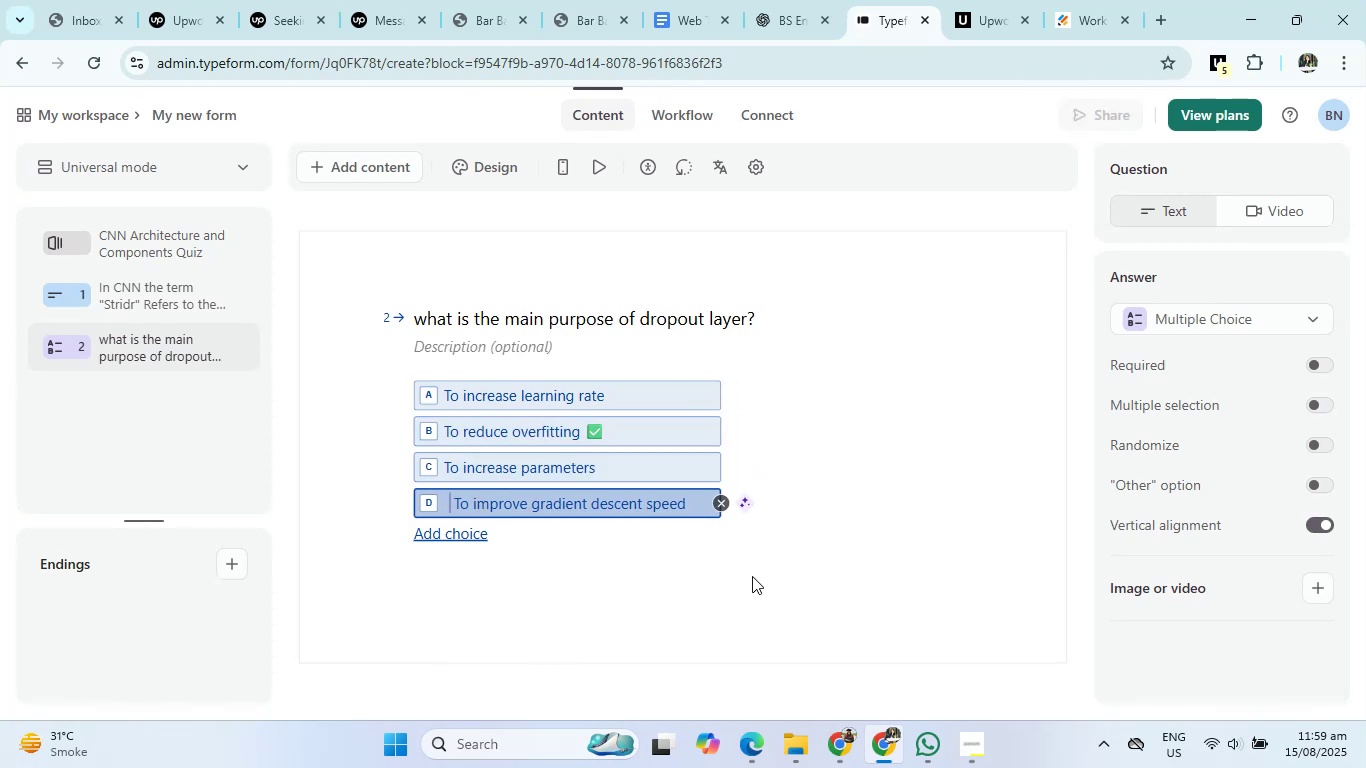 
left_click([753, 576])
 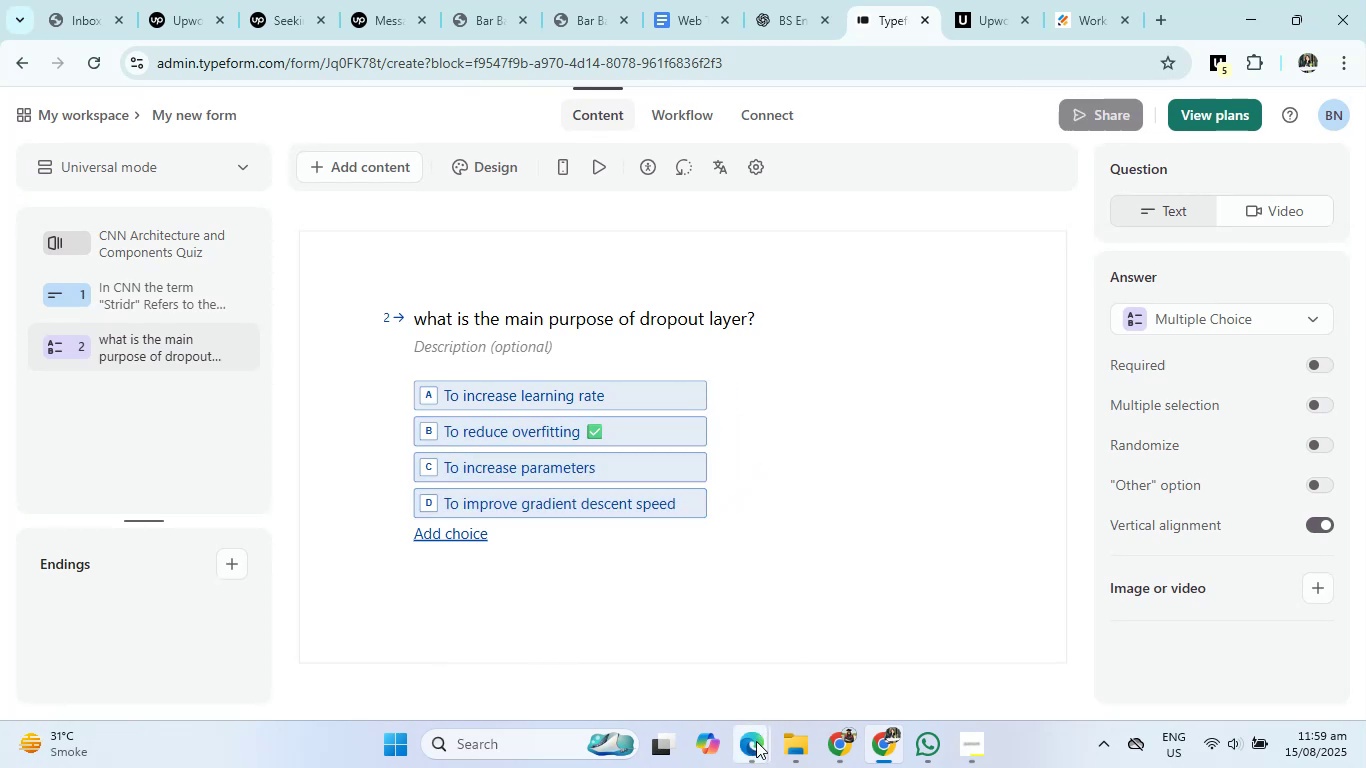 
double_click([716, 691])
 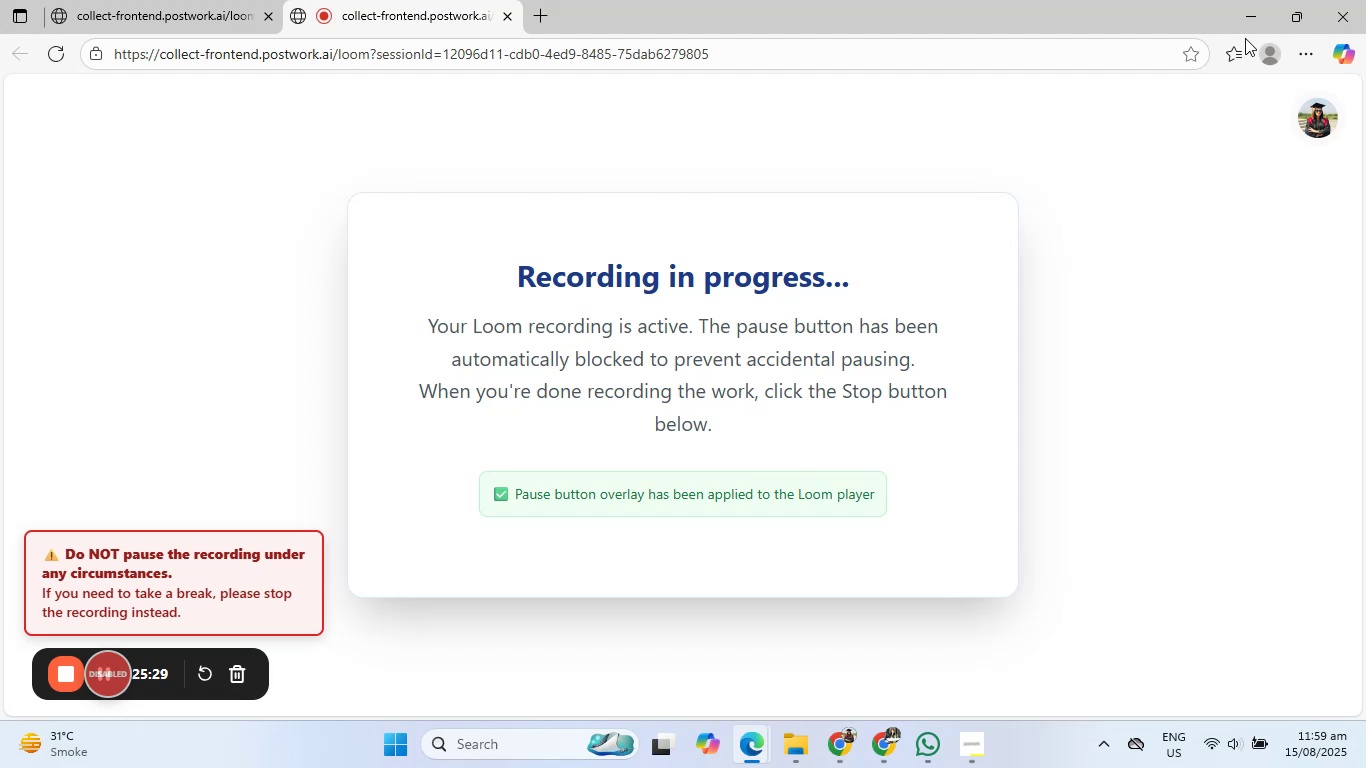 
left_click([1252, 9])
 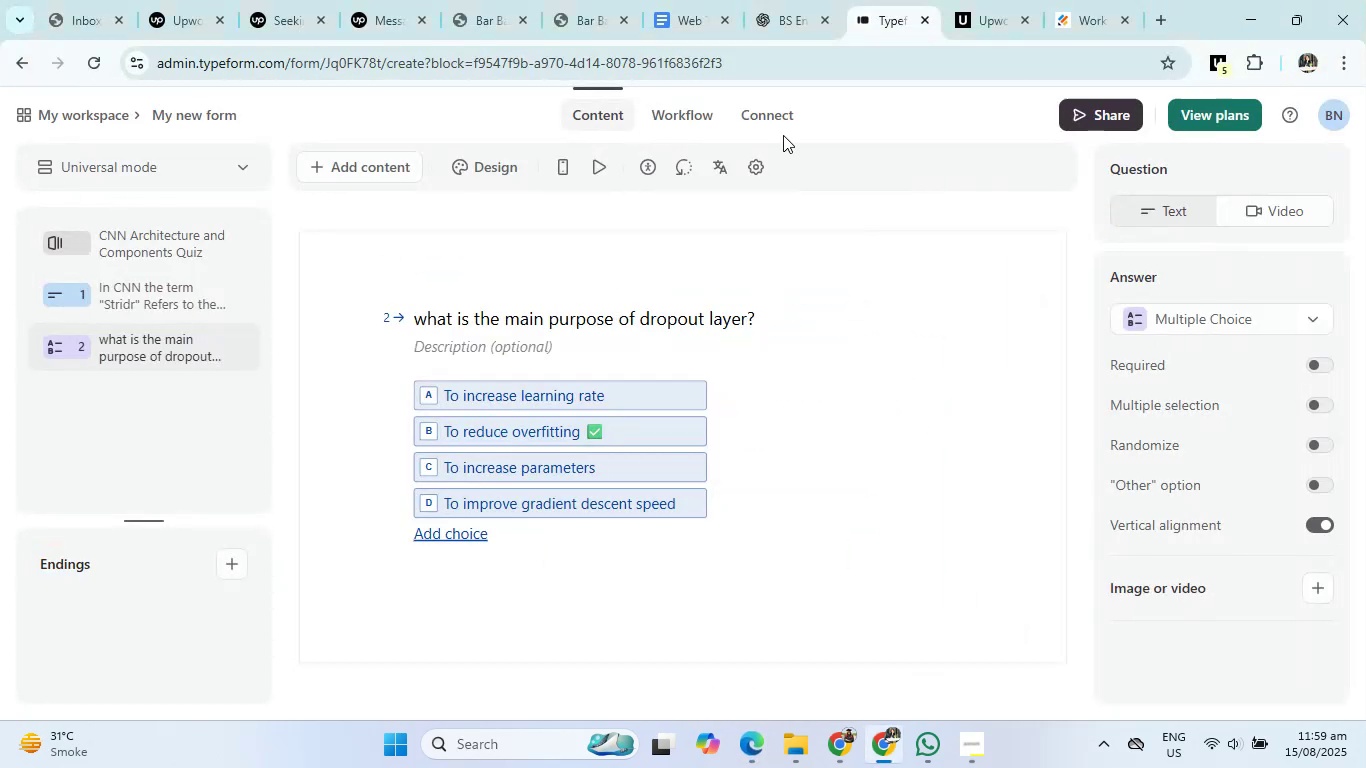 
left_click([777, 10])
 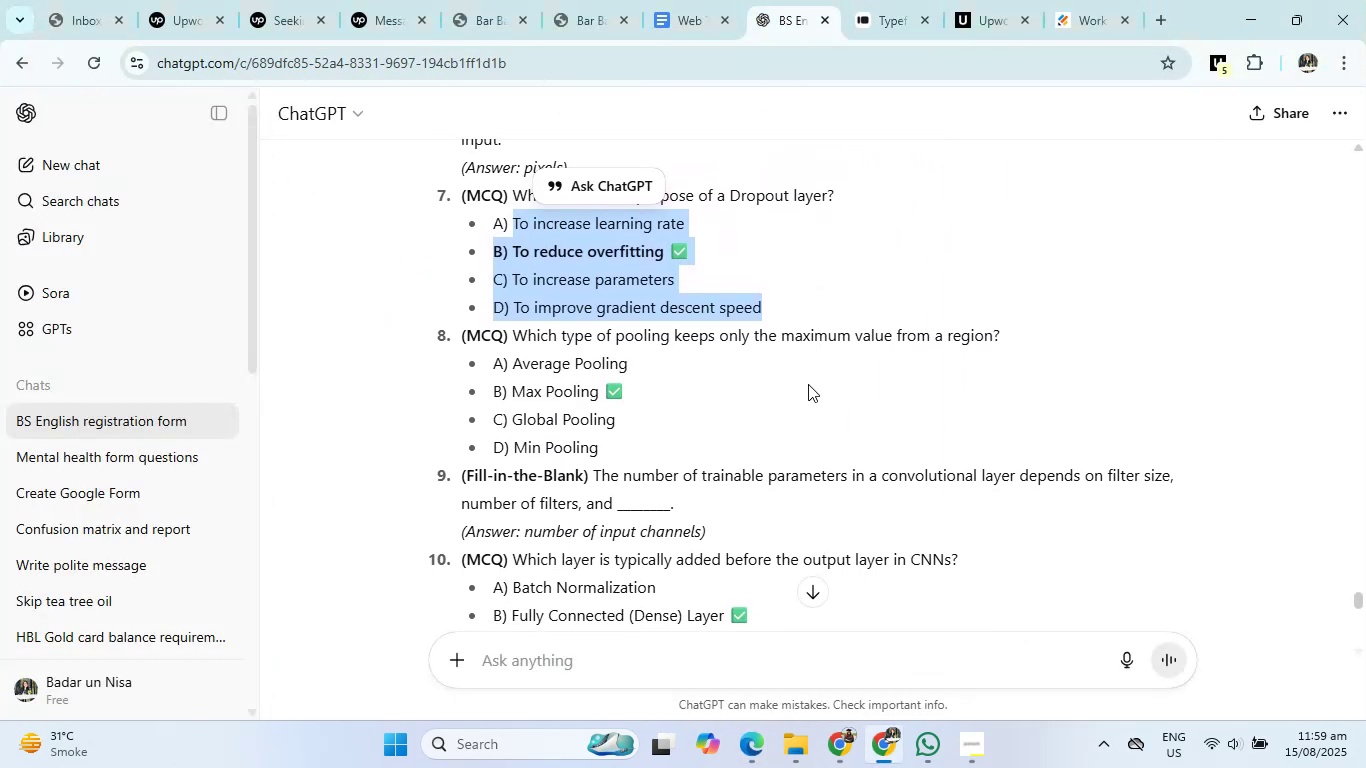 
wait(6.83)
 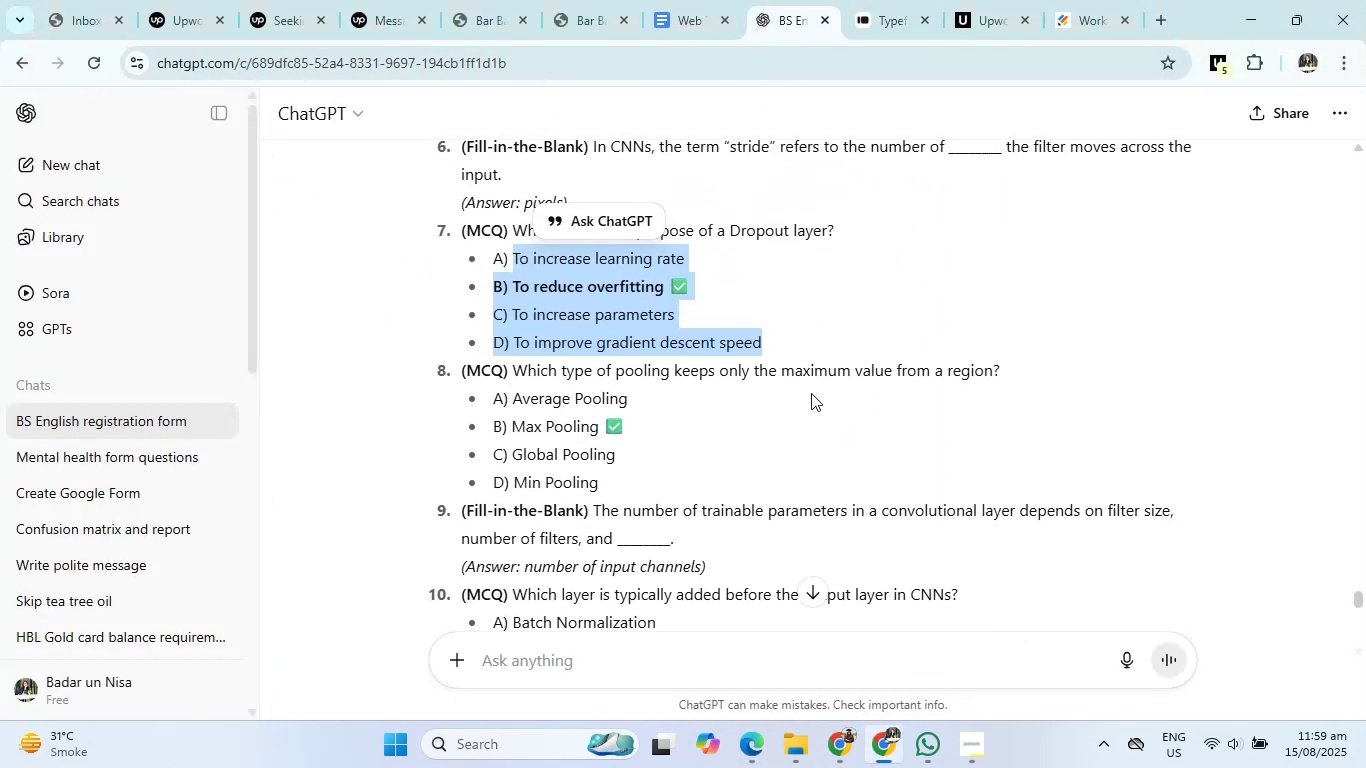 
left_click([900, 0])
 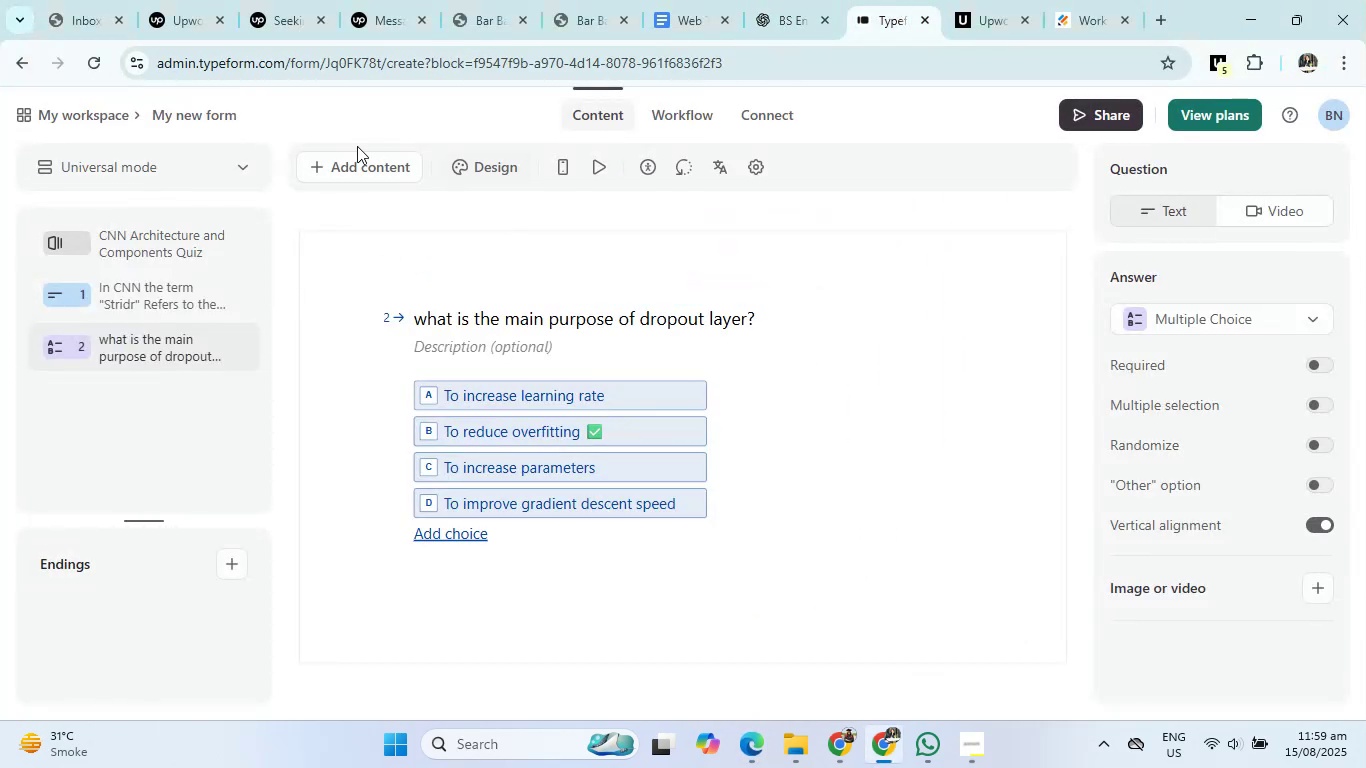 
left_click([354, 146])
 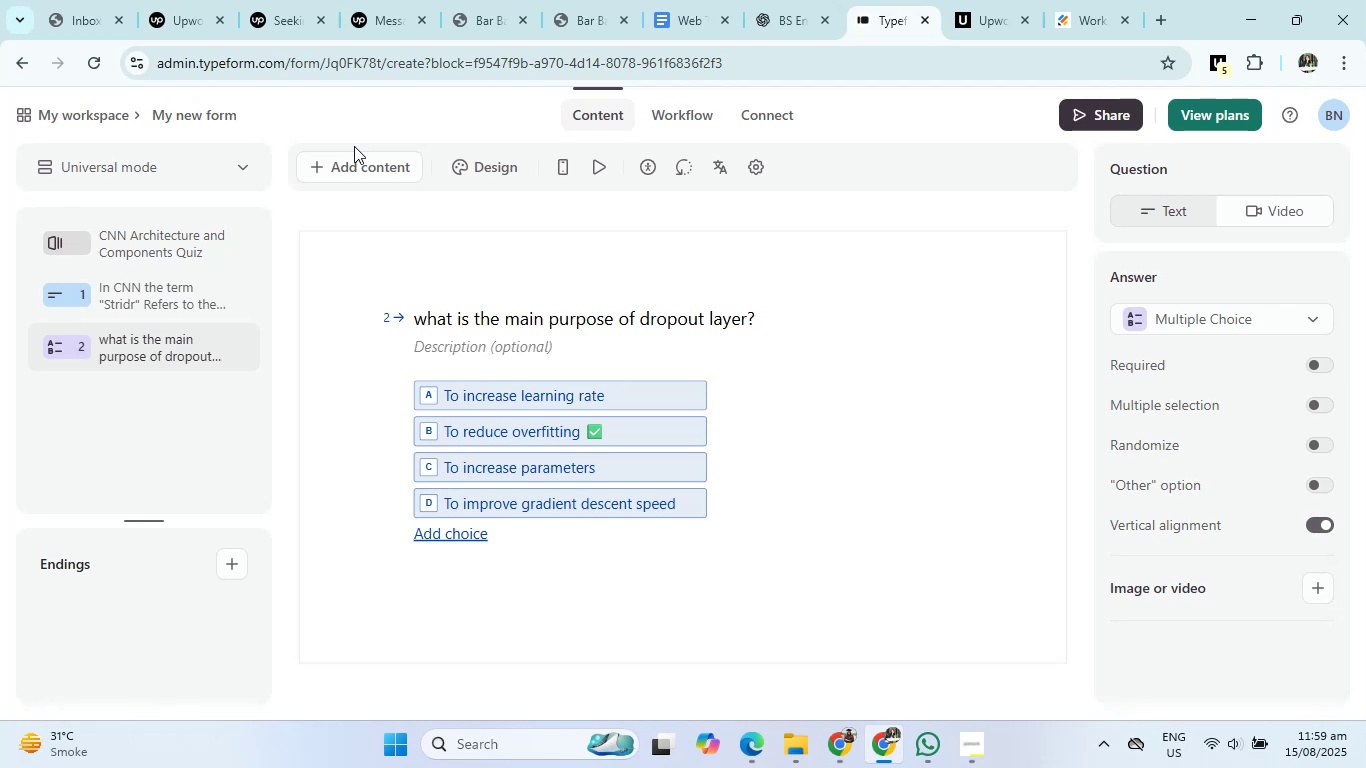 
left_click([354, 164])
 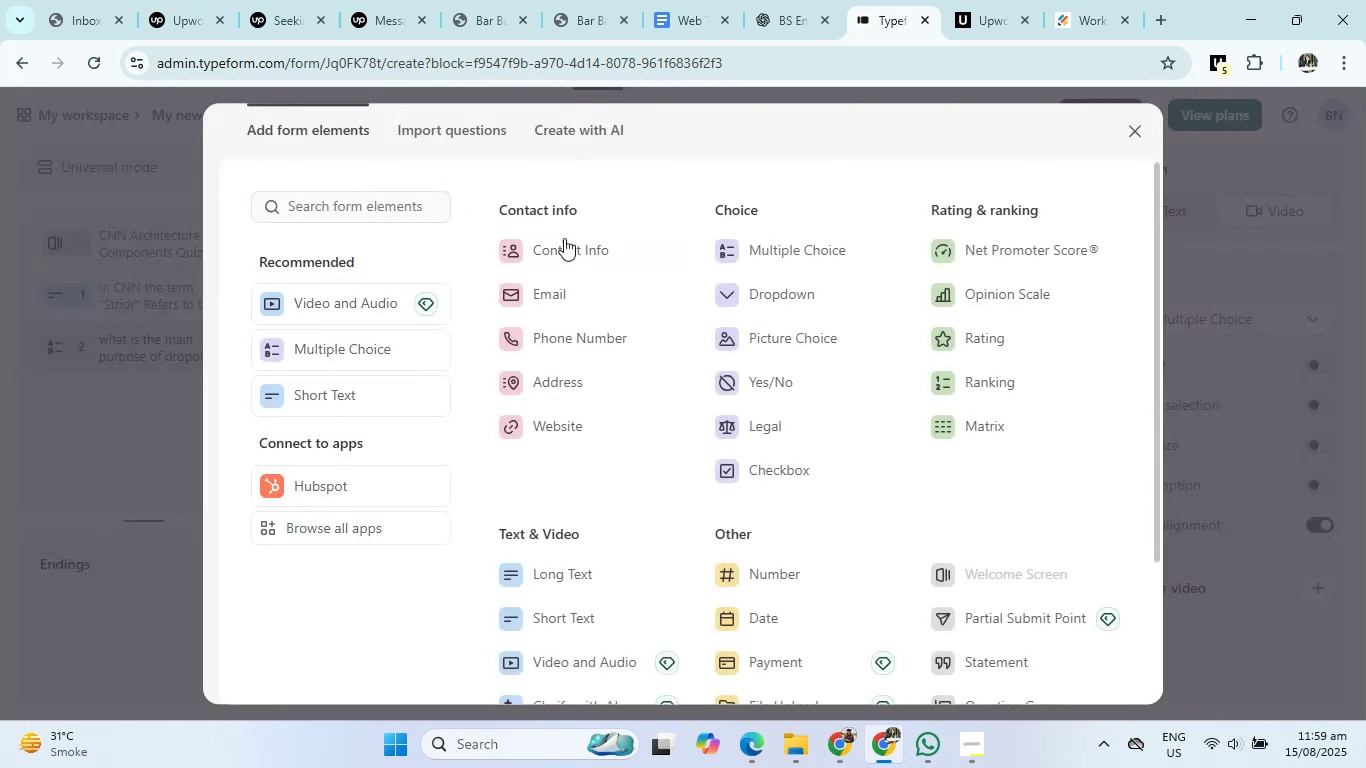 
left_click([748, 246])
 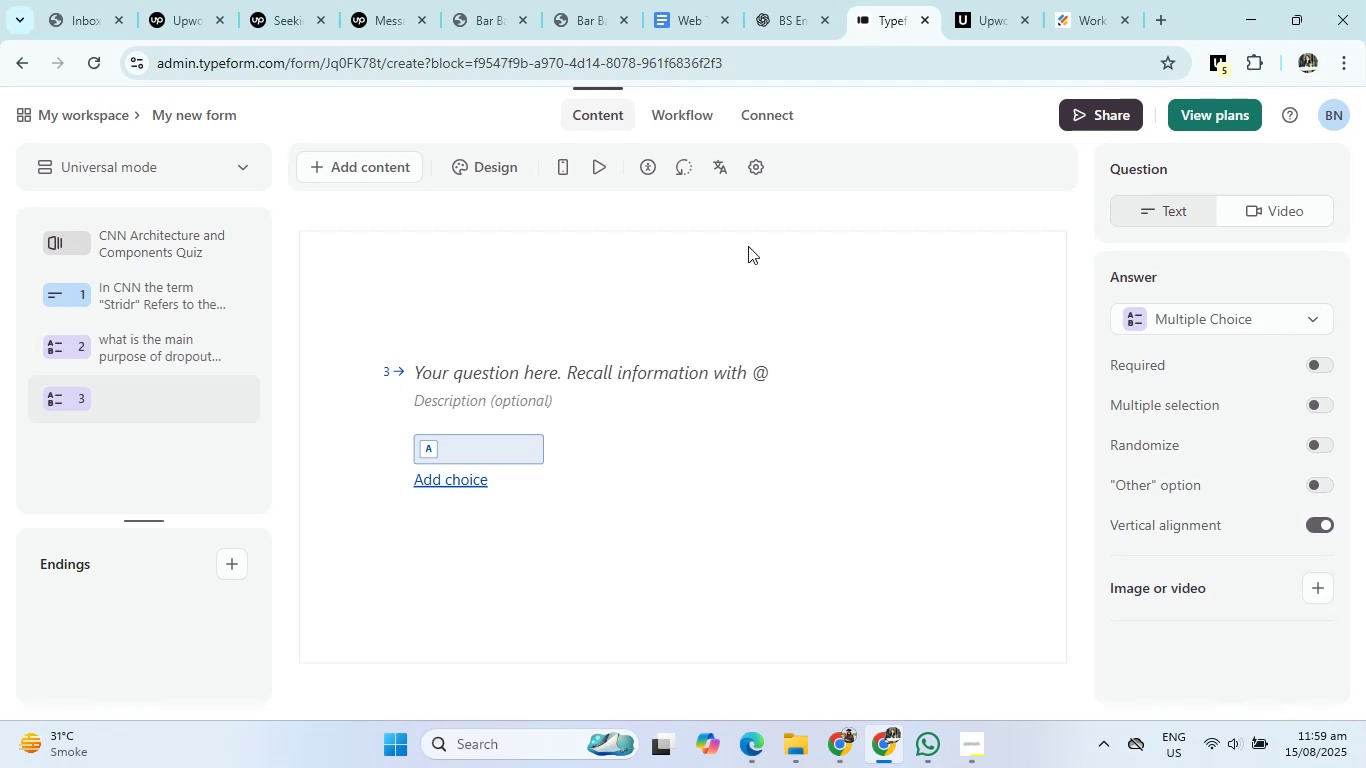 
wait(11.99)
 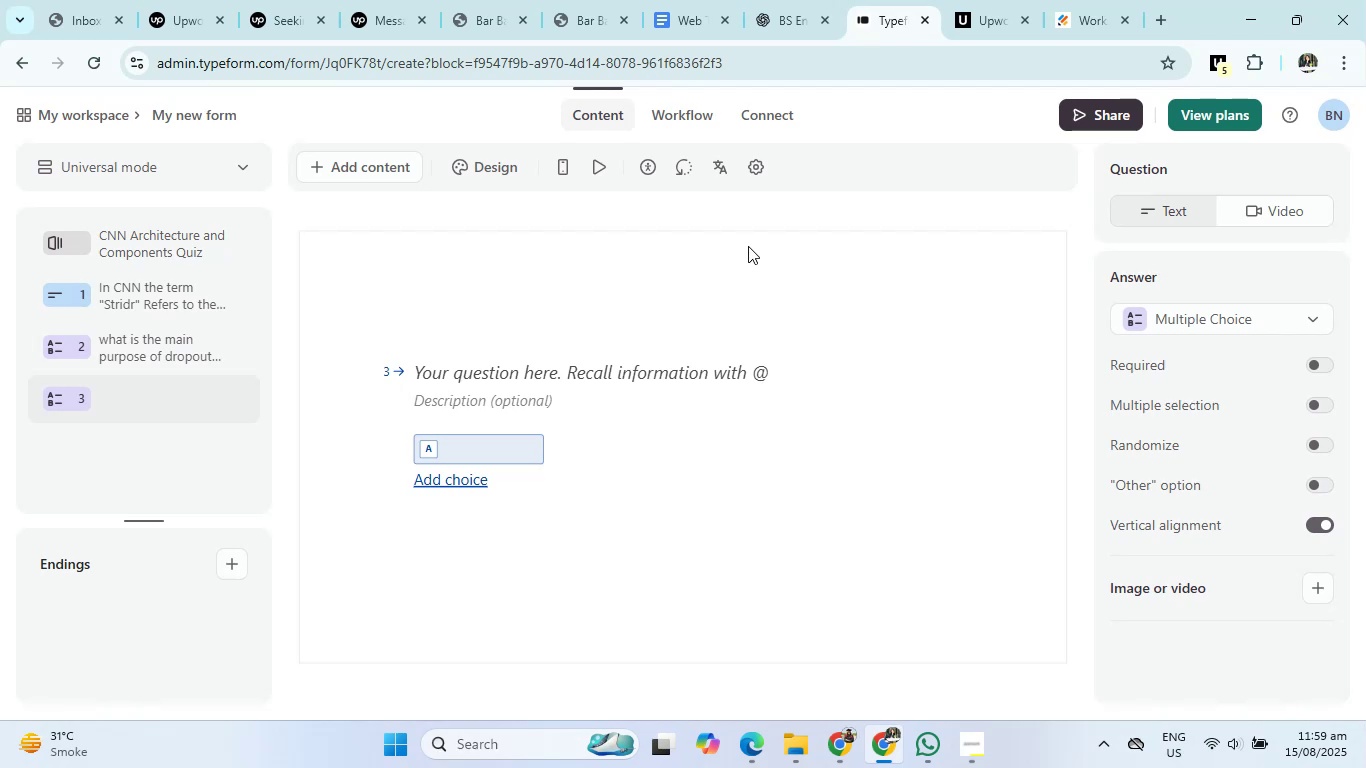 
left_click([627, 370])
 